 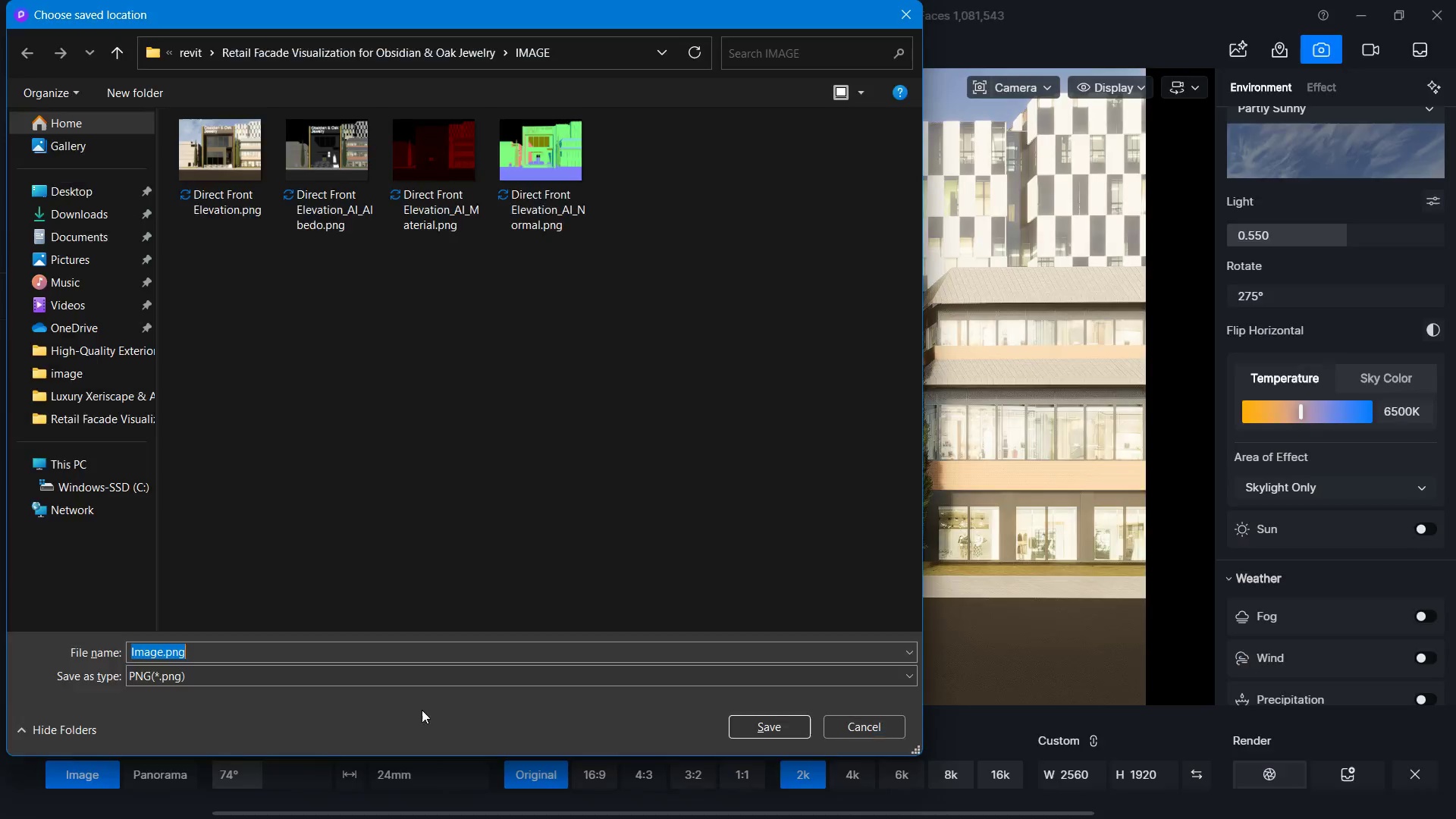 
key(Control+V)
 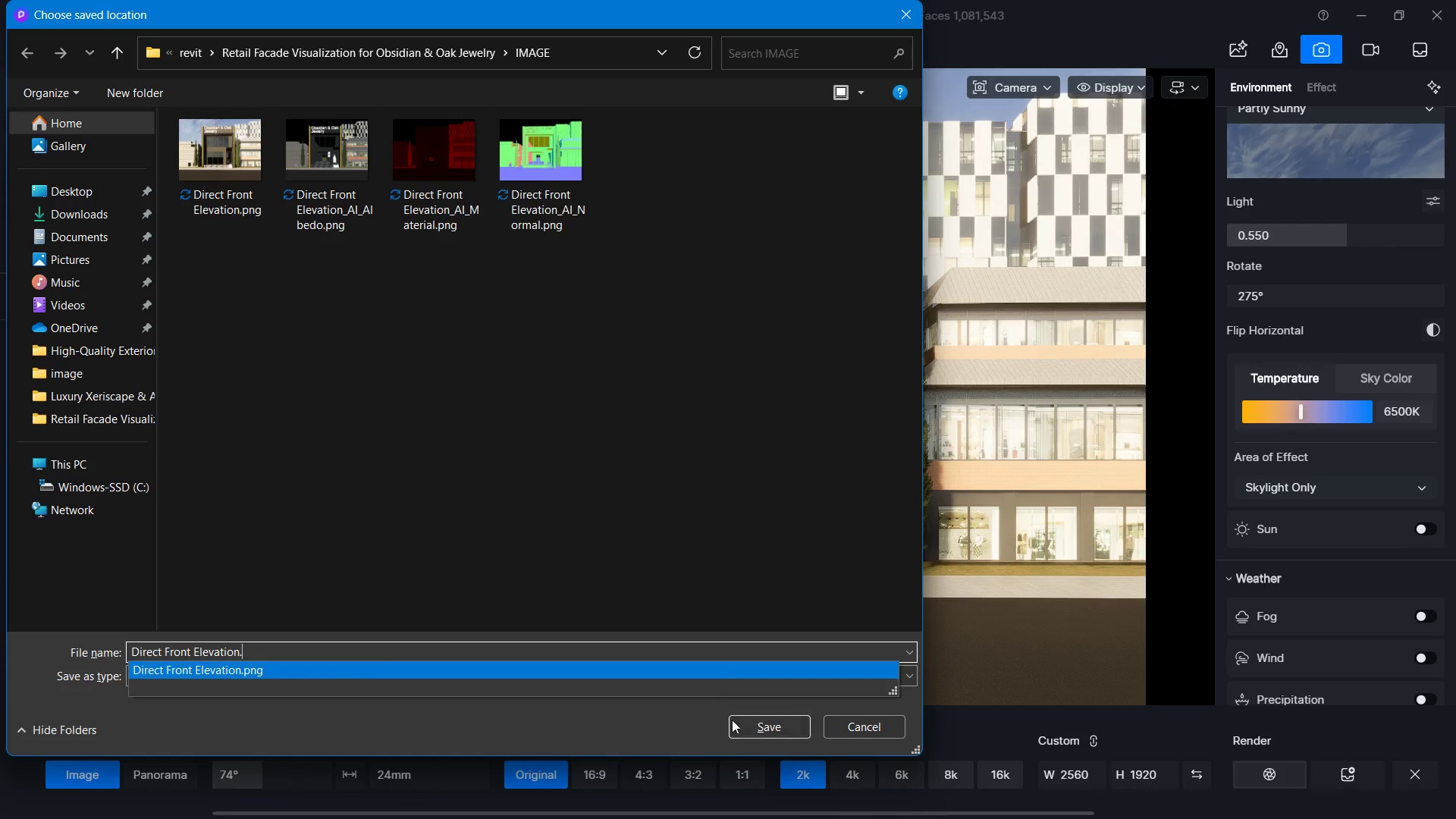 
left_click([737, 722])
 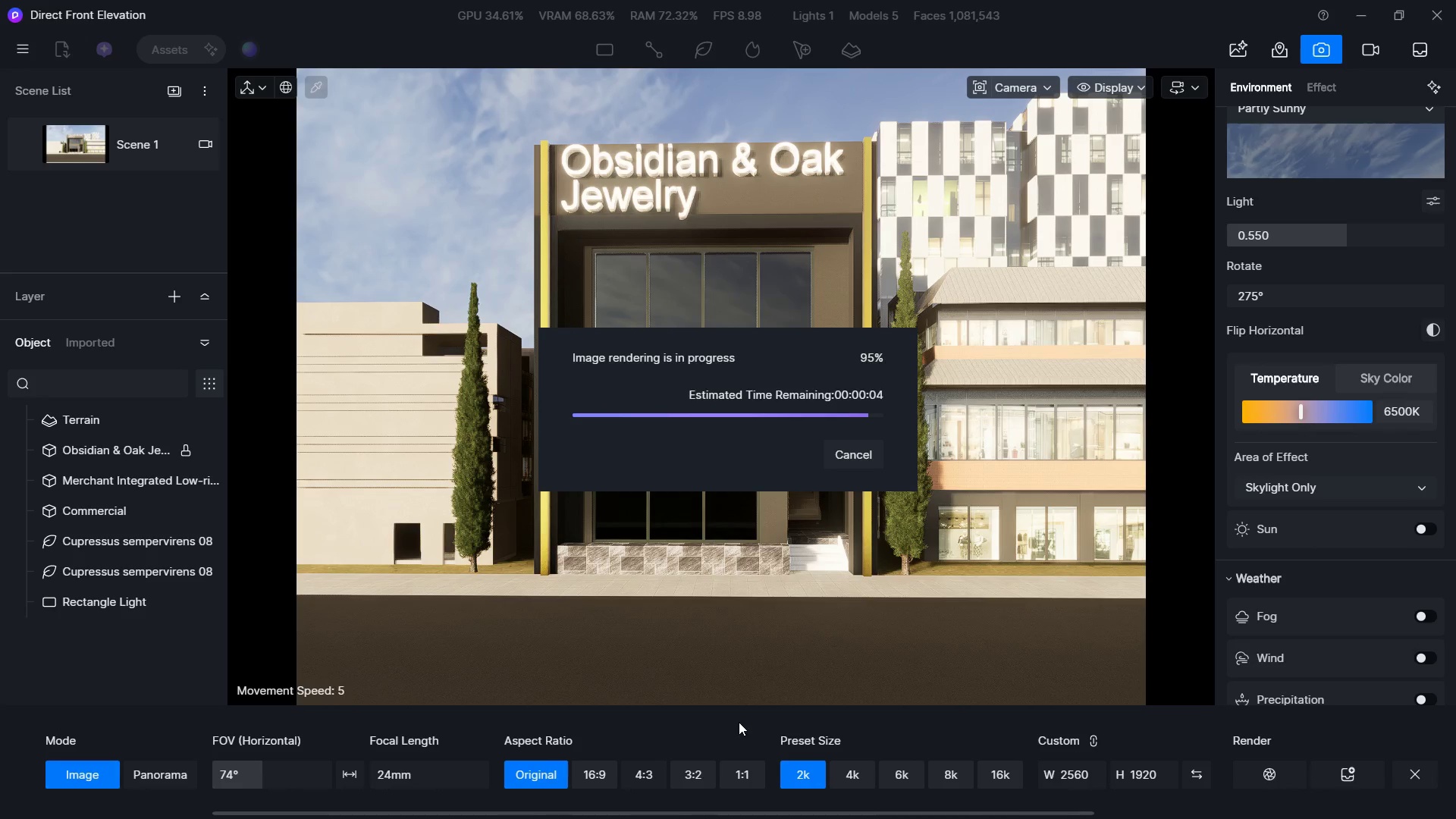 
wait(46.84)
 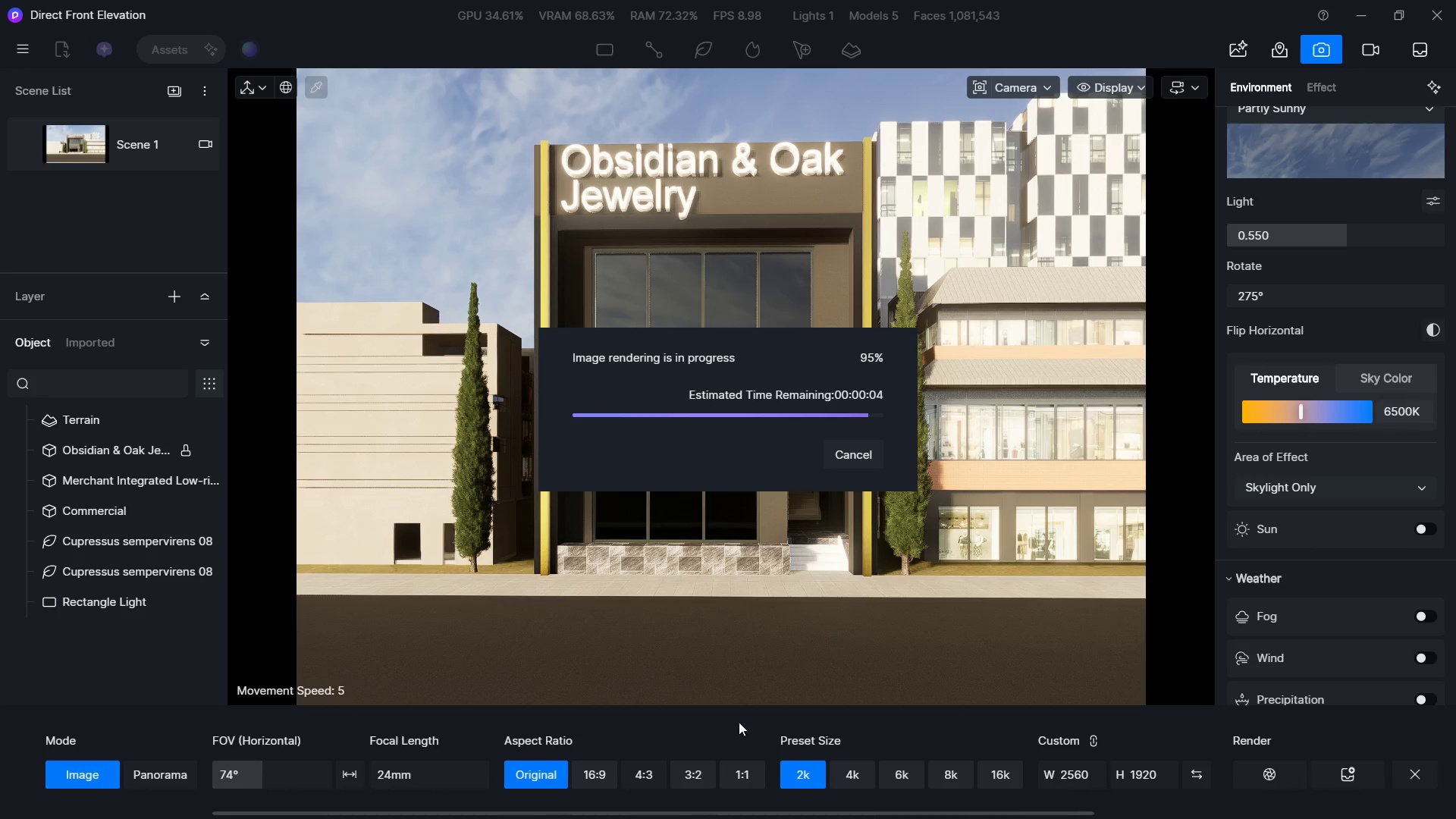 
left_click([685, 456])
 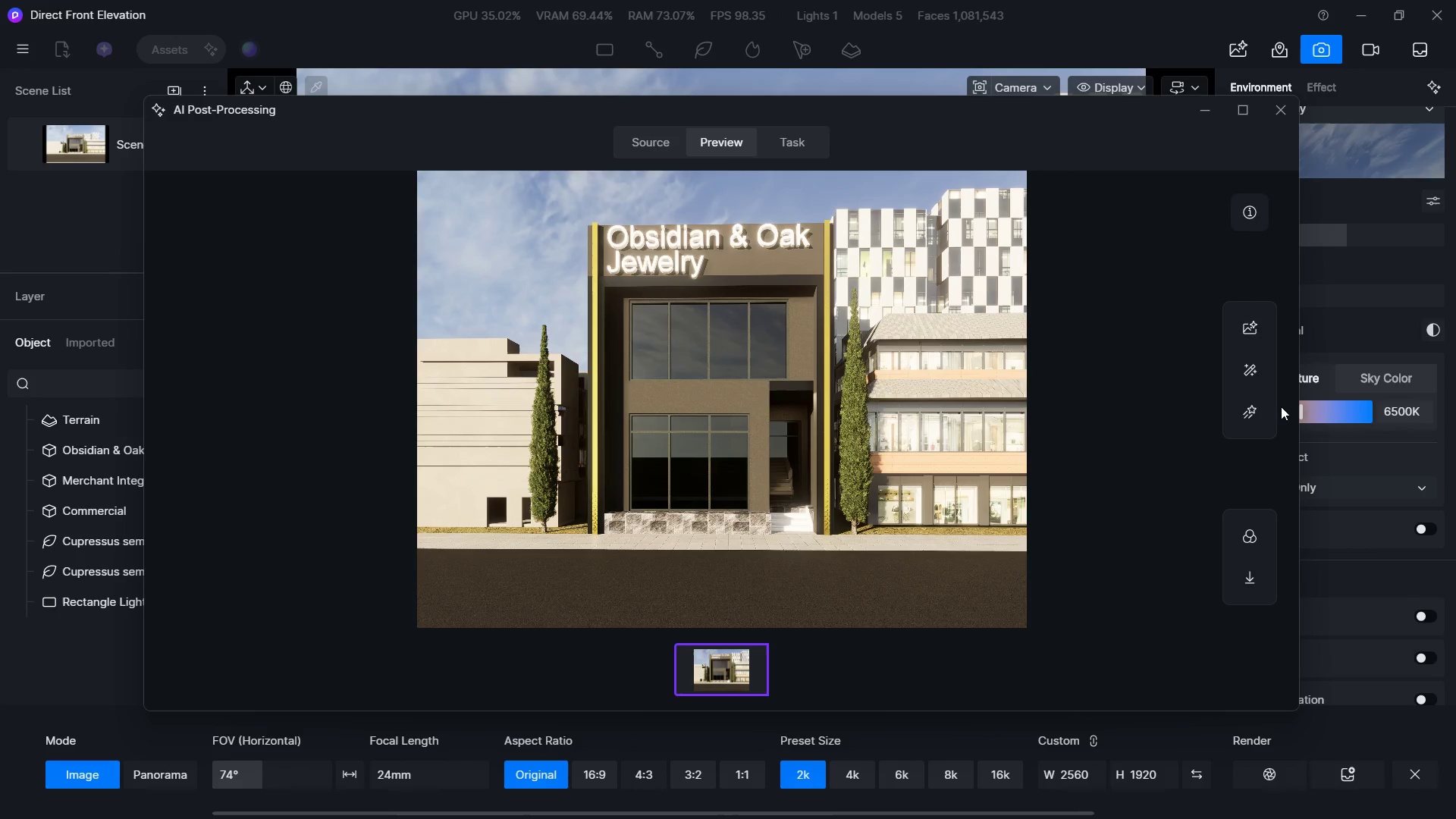 
left_click([1242, 378])
 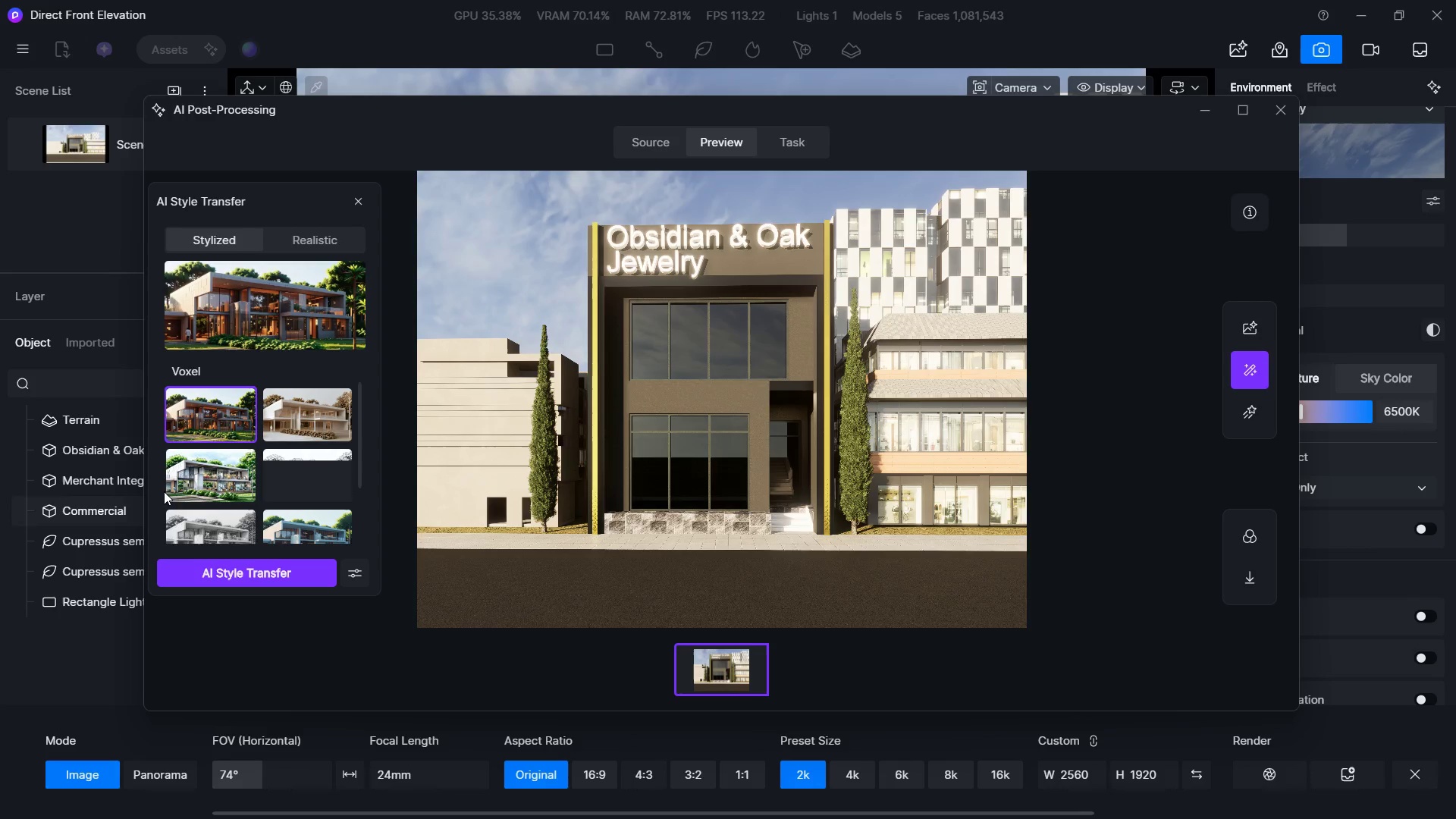 
left_click([326, 246])
 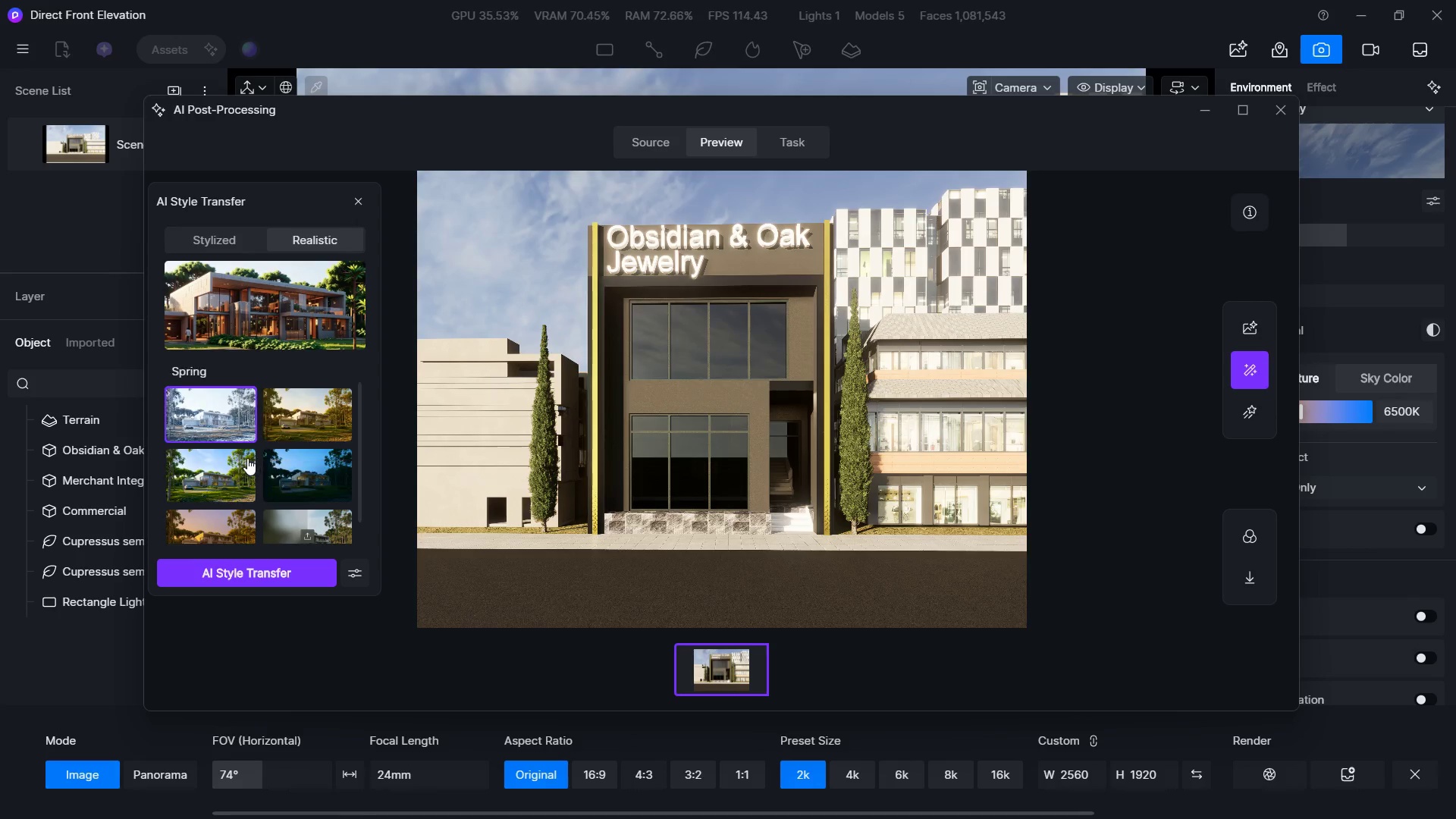 
left_click([247, 458])
 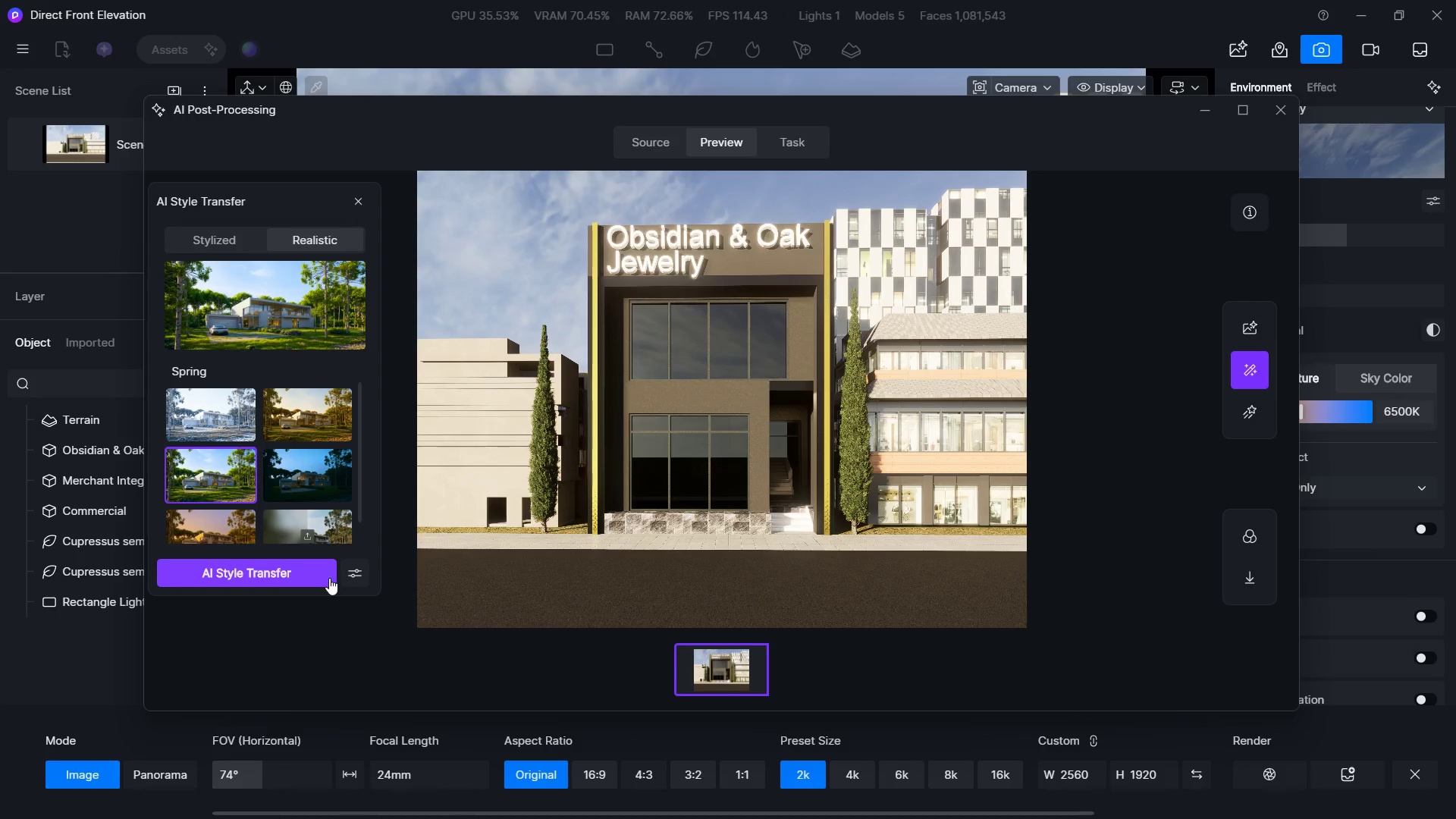 
left_click([325, 581])
 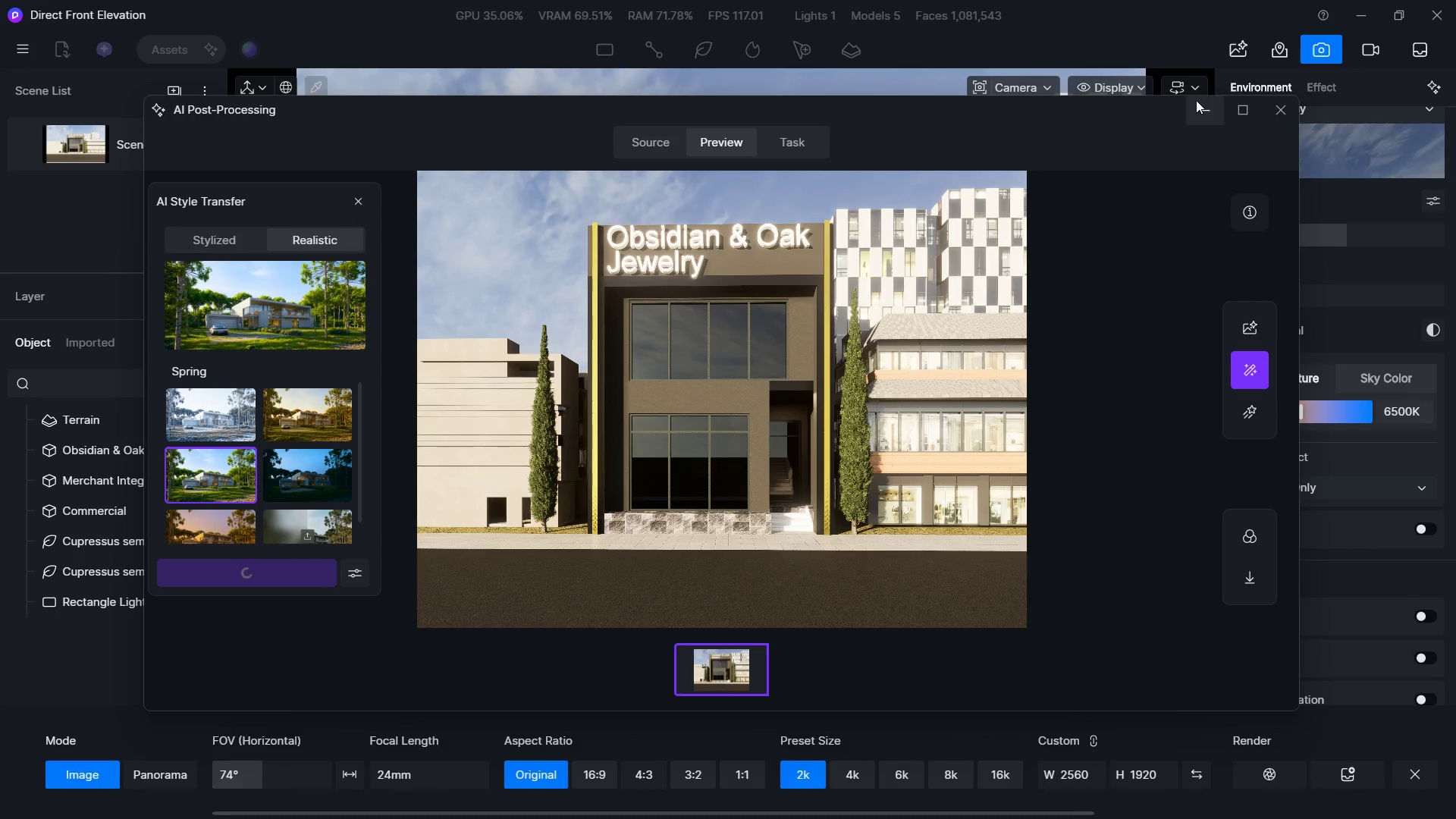 
left_click([1196, 100])
 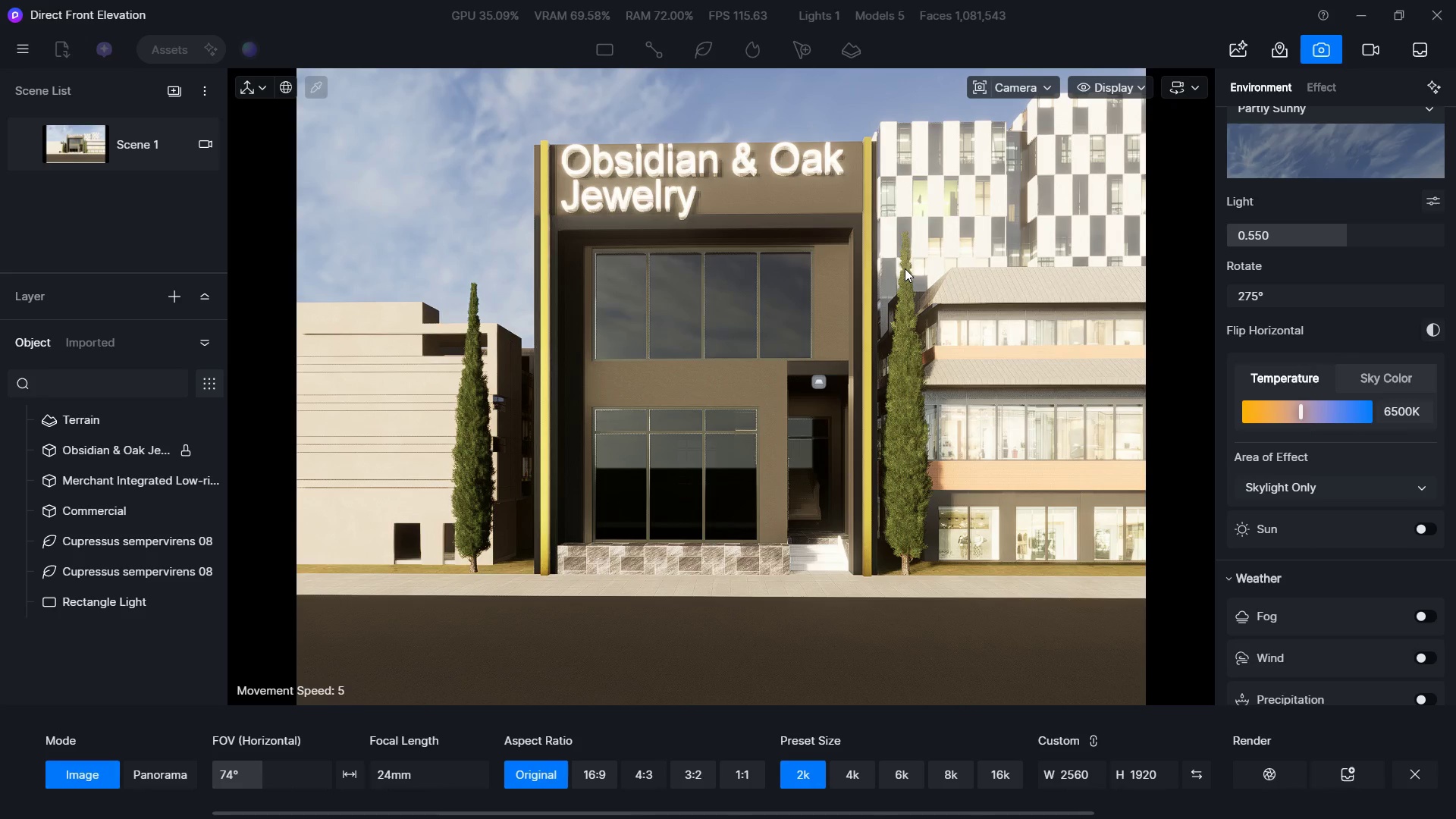 
wait(9.91)
 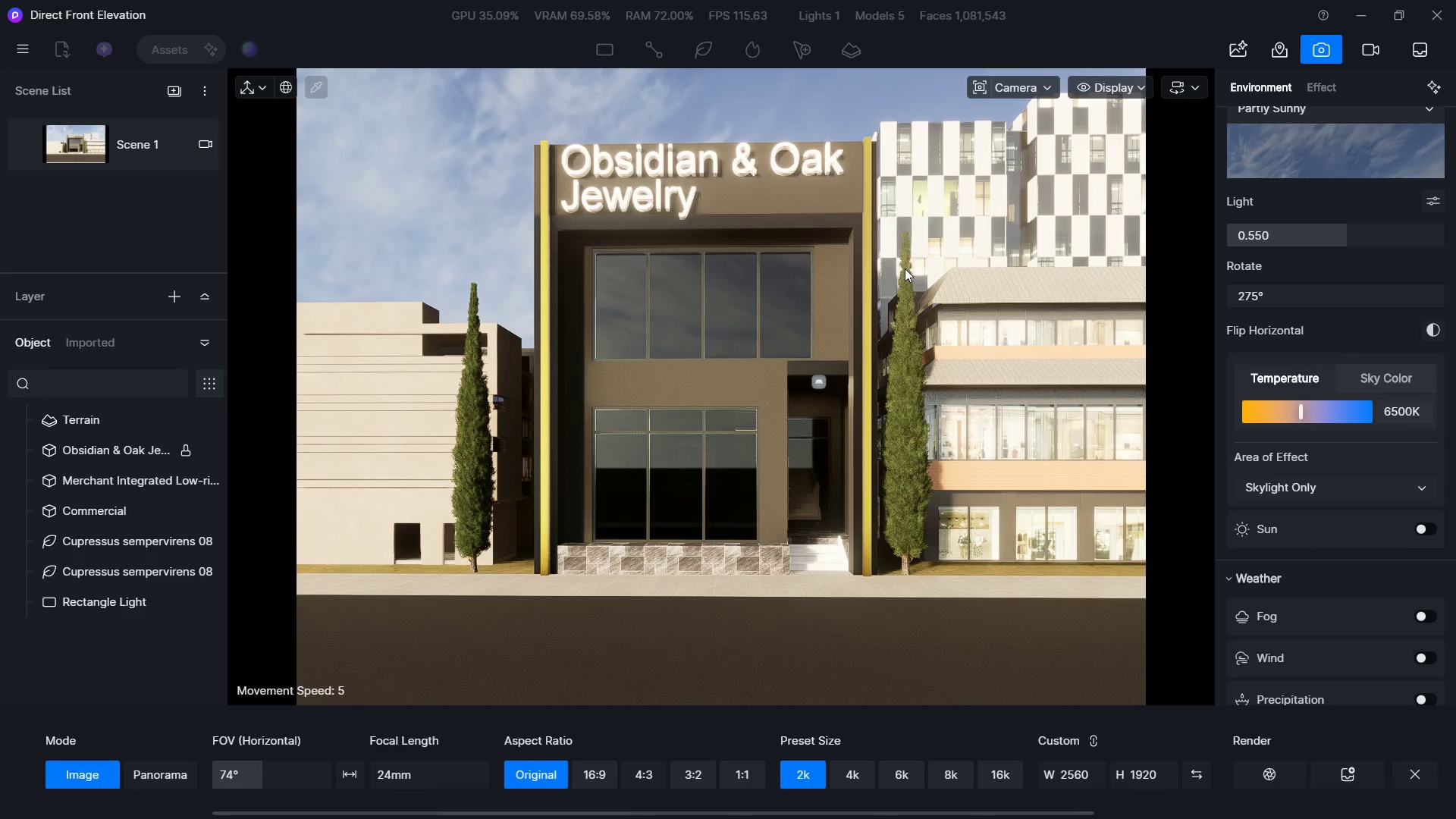 
hold_key(key=D, duration=0.67)
 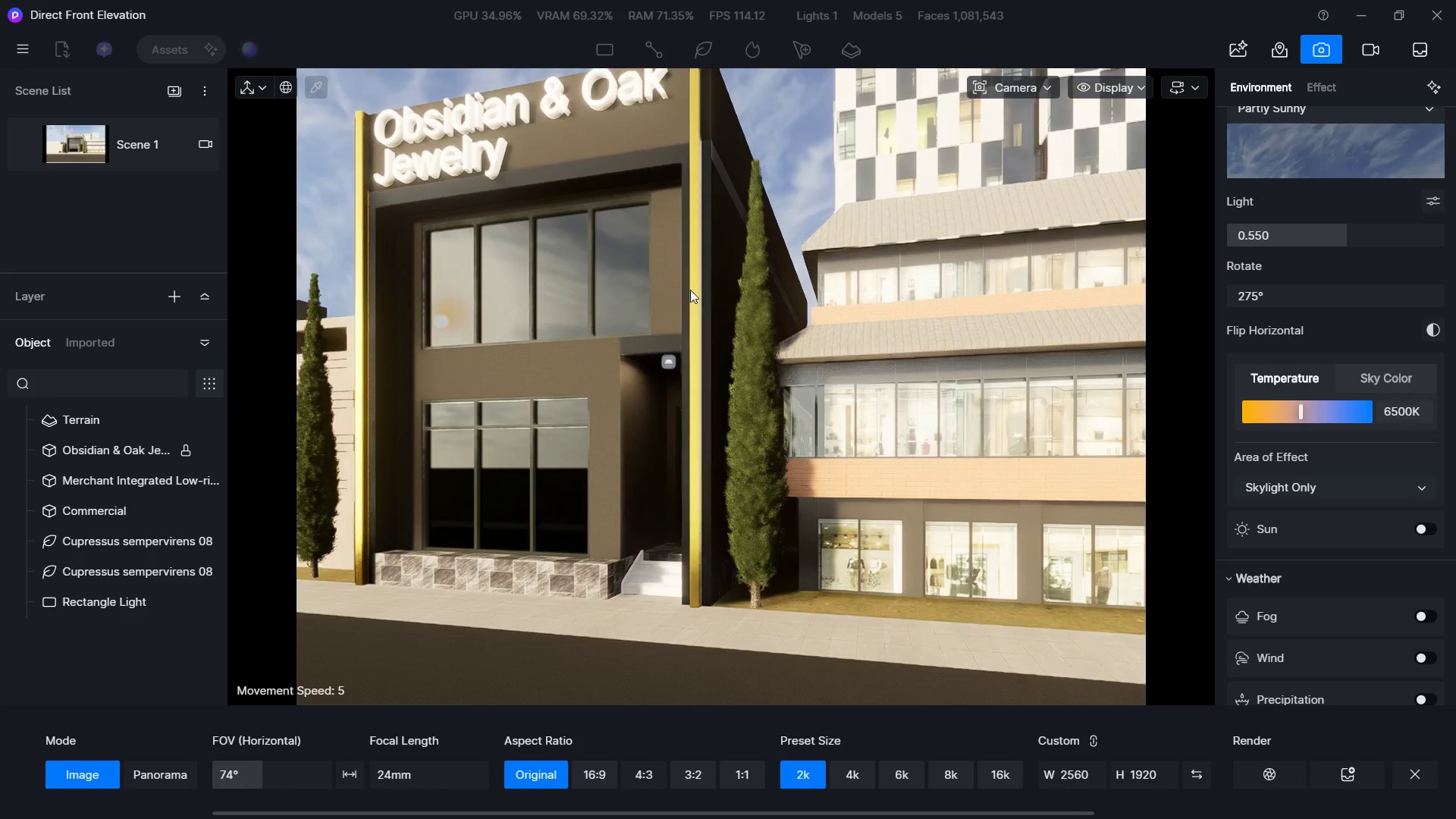 
right_click([835, 306])
 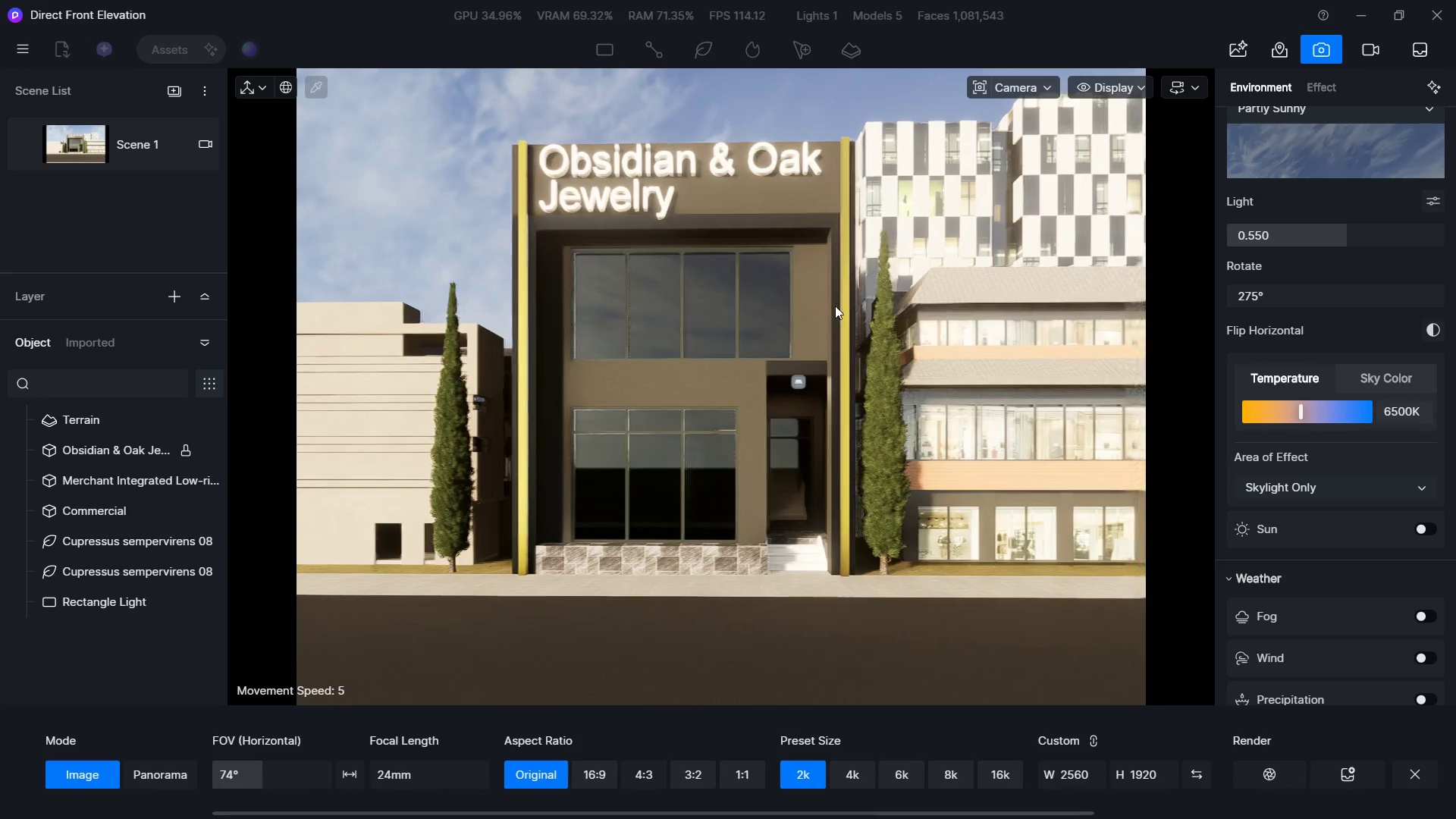 
key(Shift+W)
 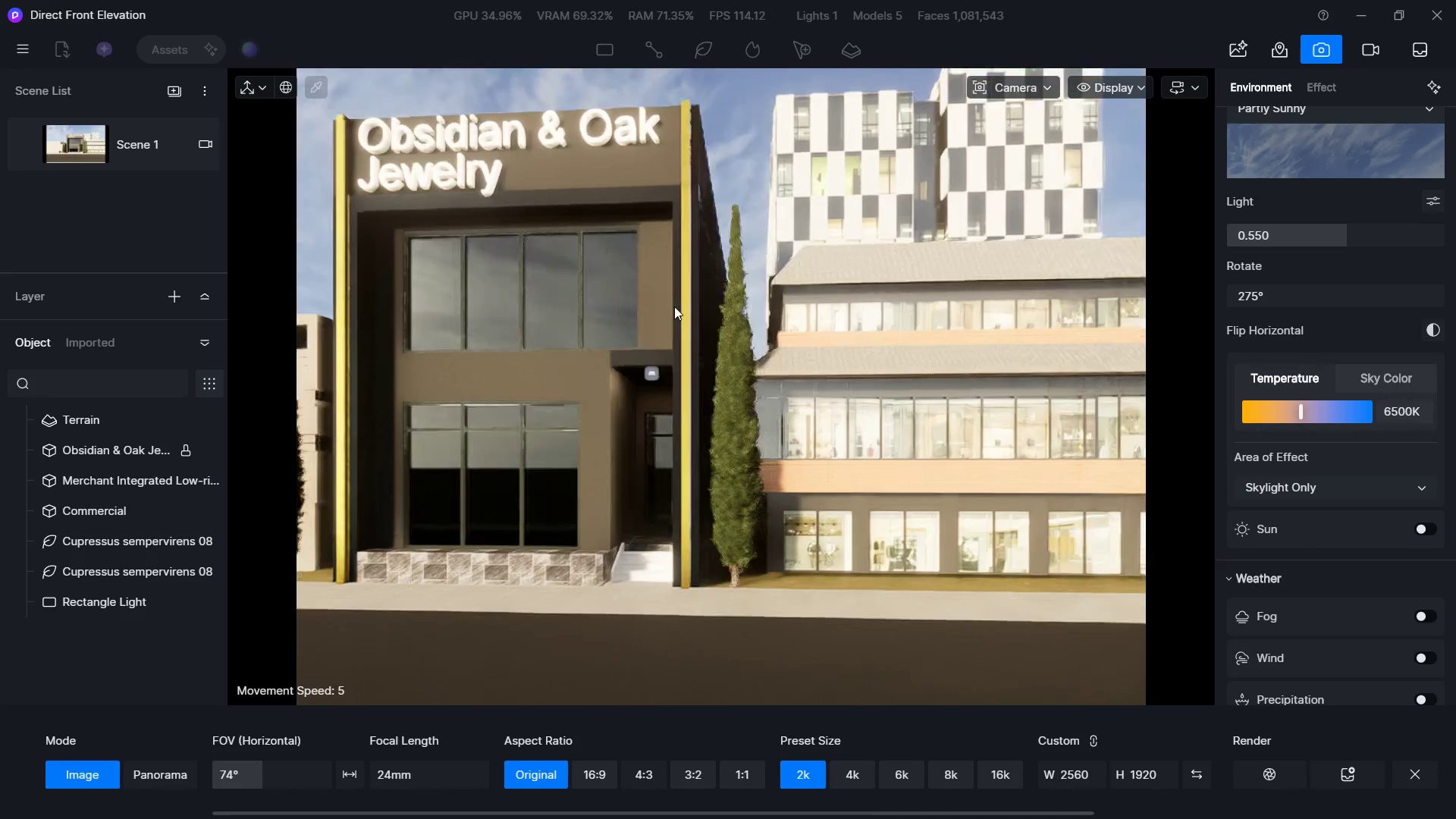 
triple_click([748, 306])
 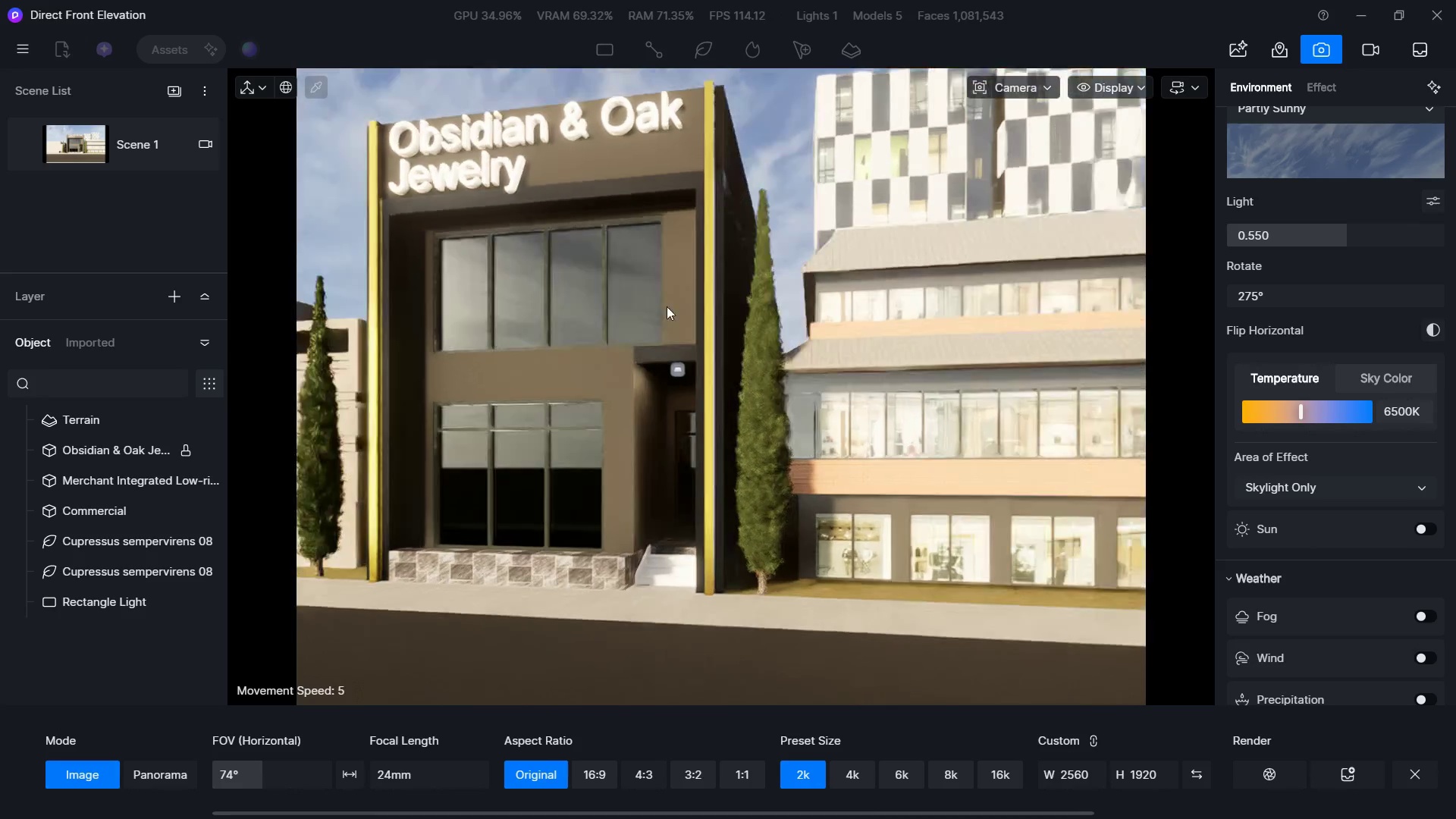 
triple_click([748, 306])
 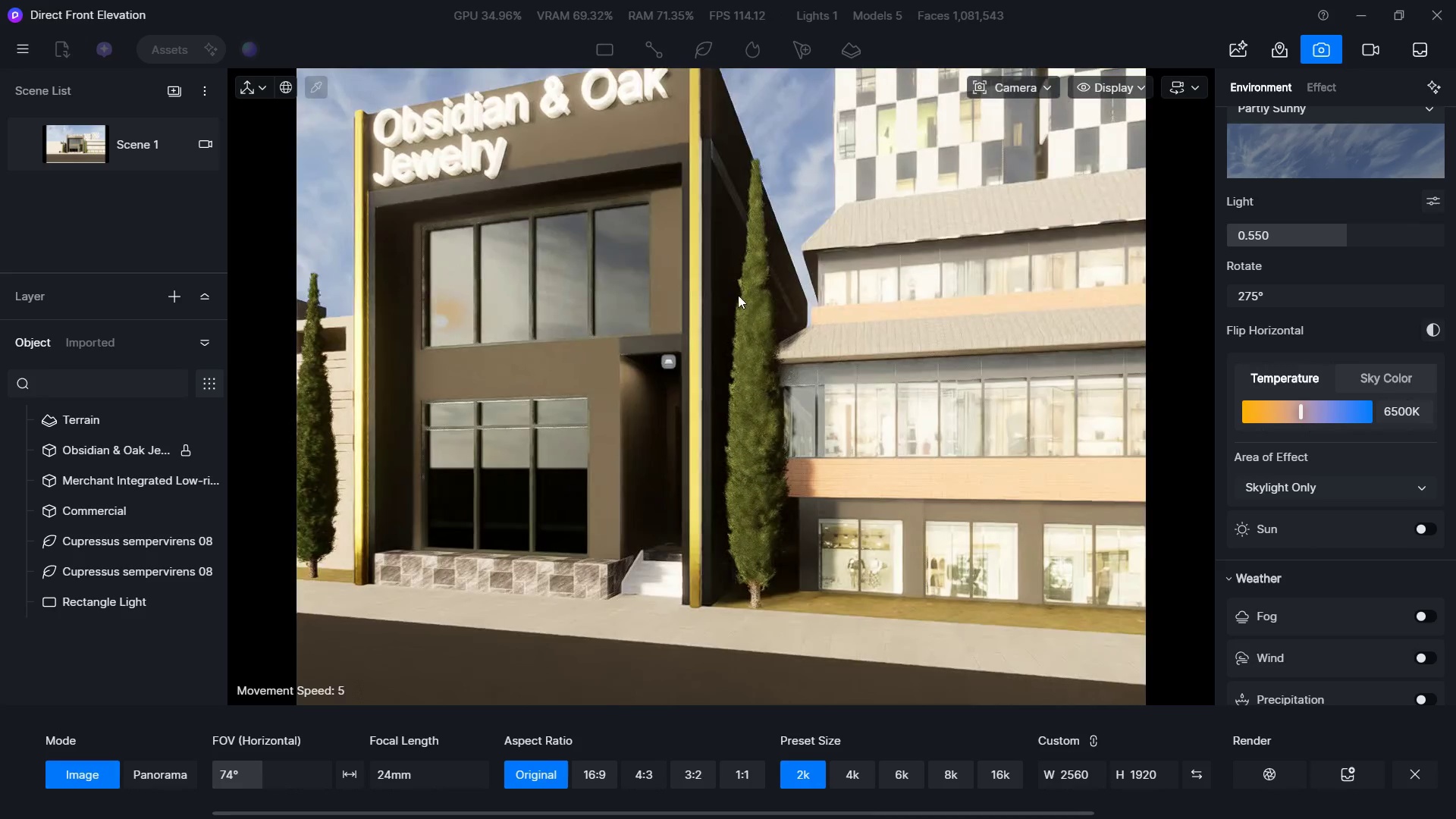 
hold_key(key=S, duration=0.33)
 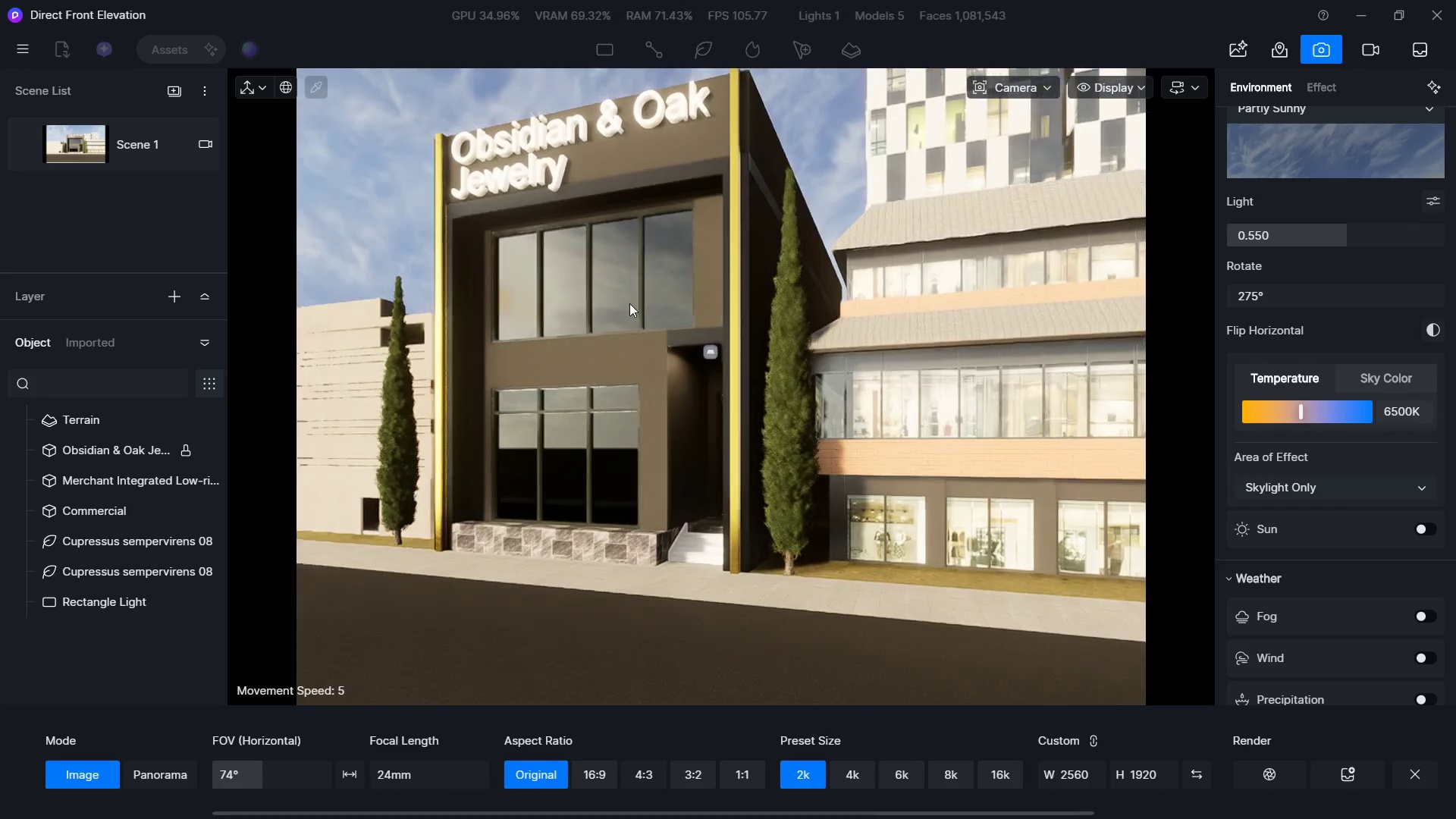 
key(Q)
 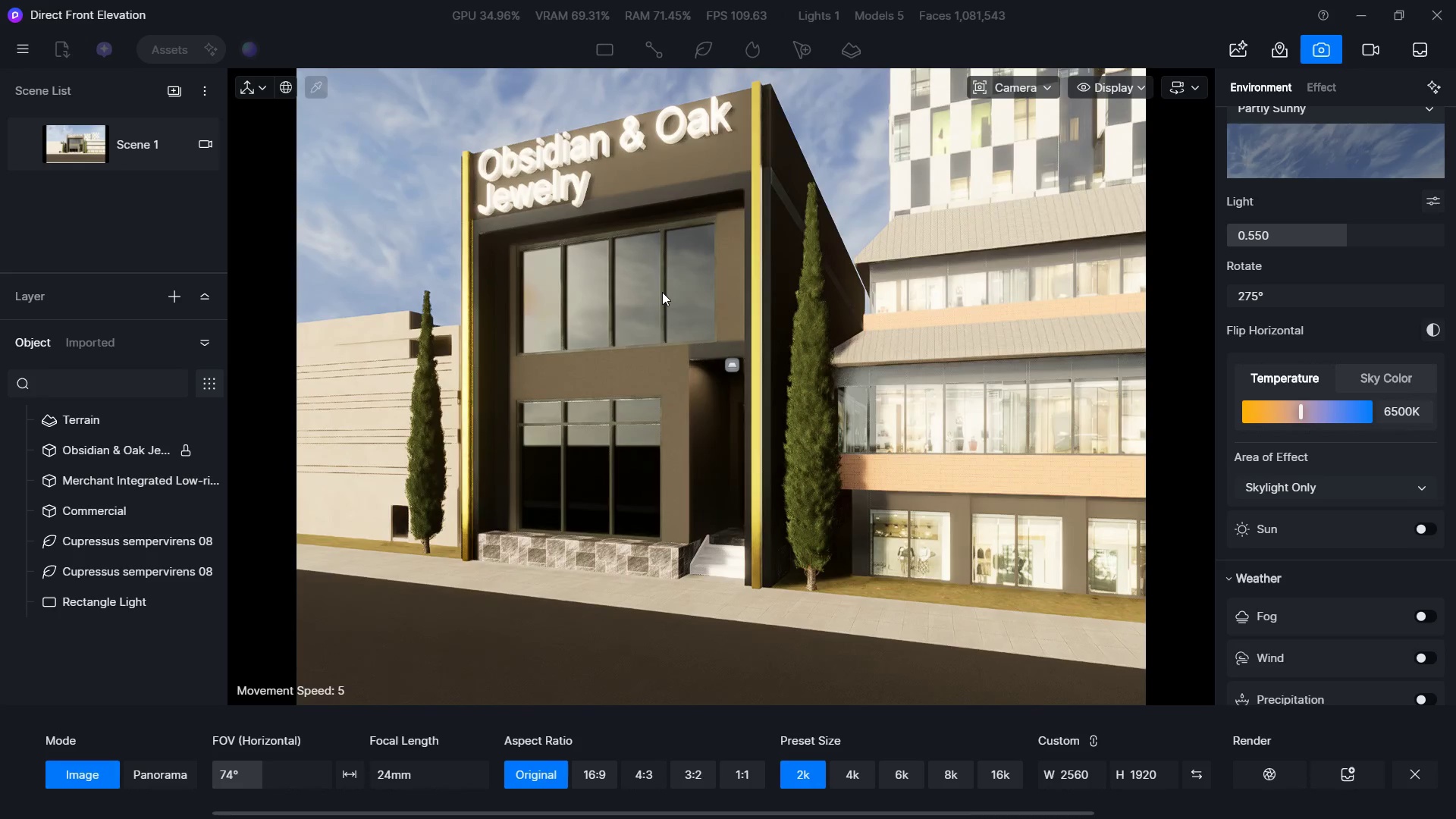 
right_click([662, 292])
 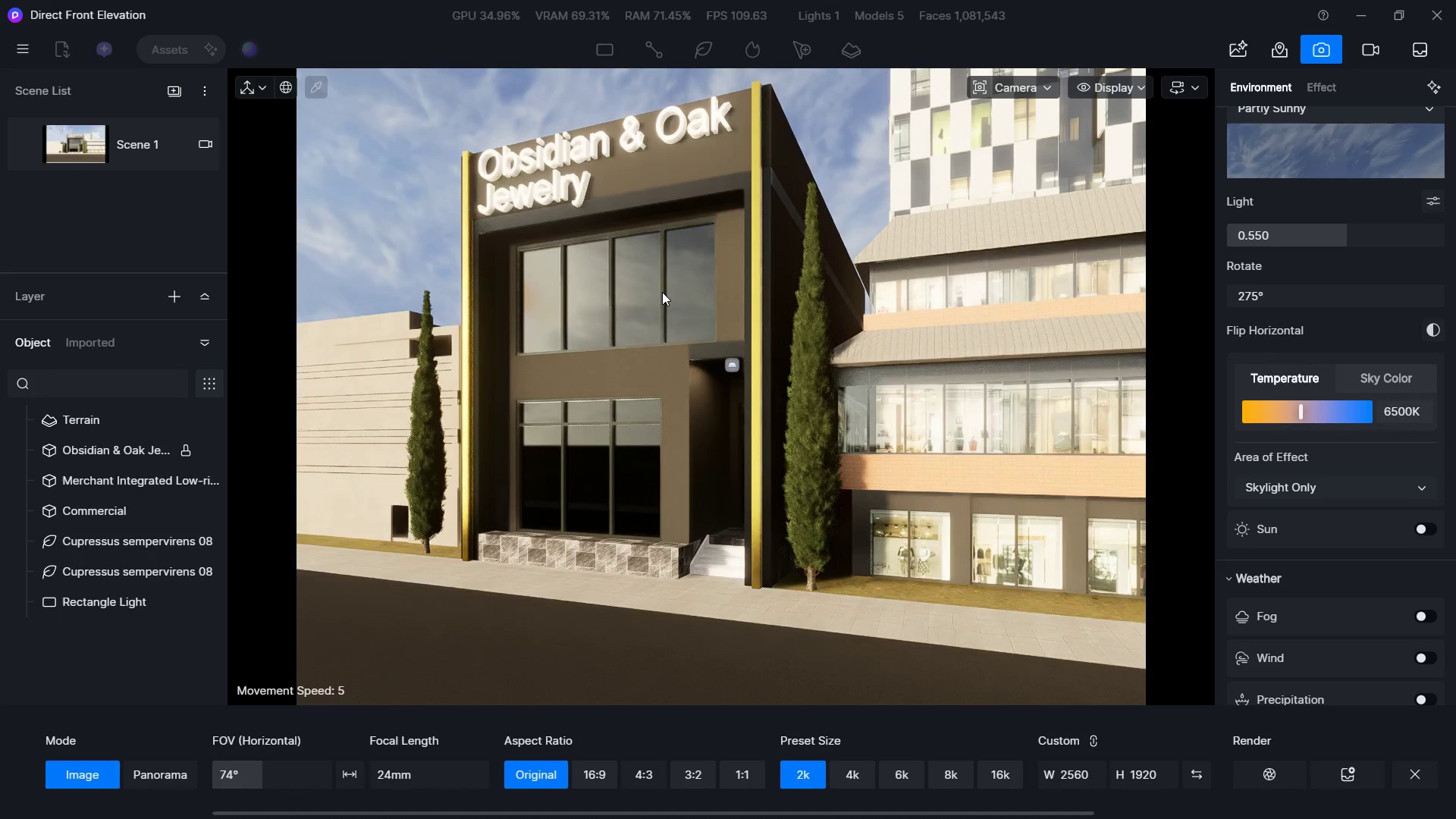 
double_click([662, 292])
 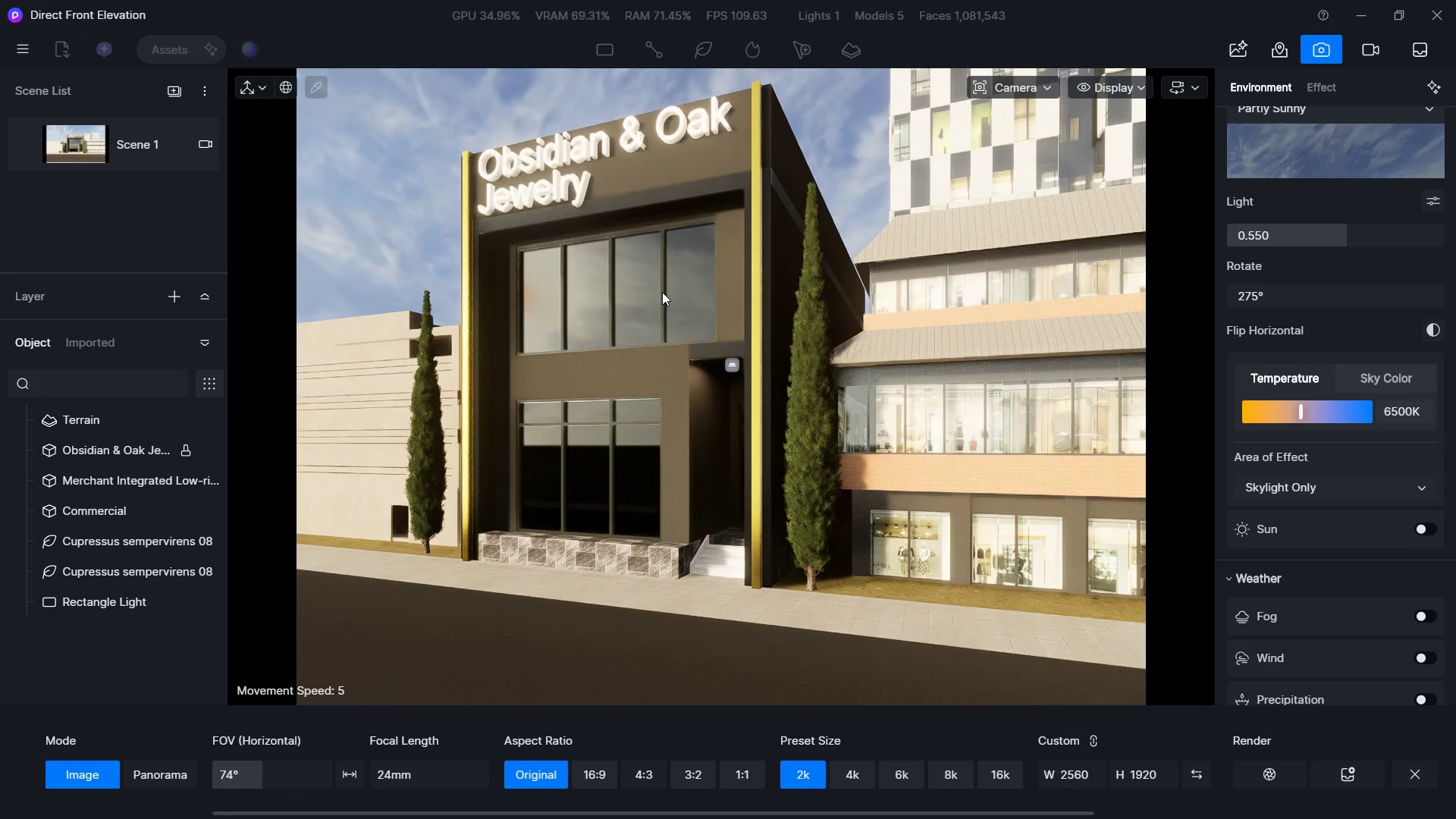 
hold_key(key=Q, duration=0.91)
 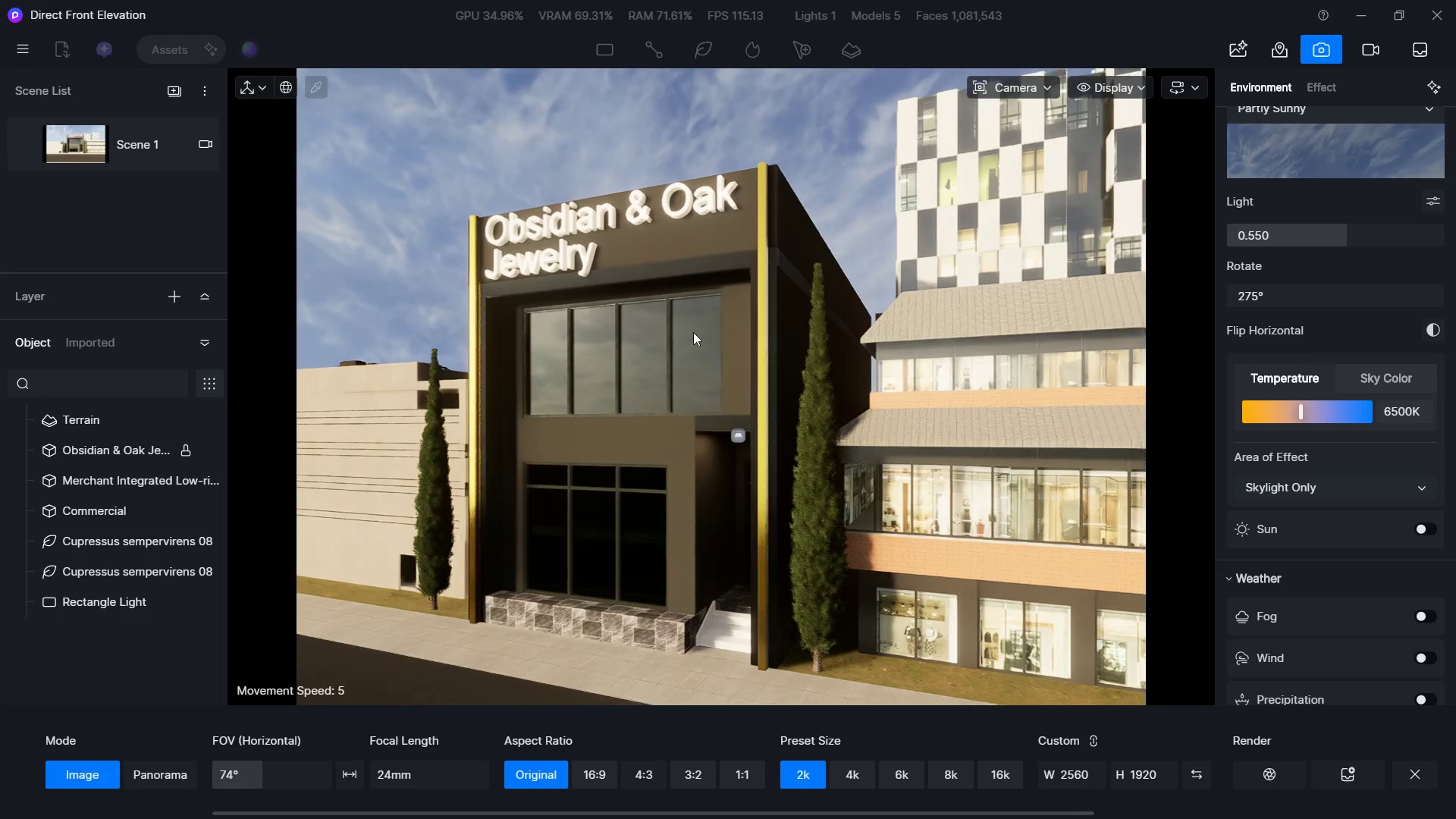 
triple_click([662, 292])
 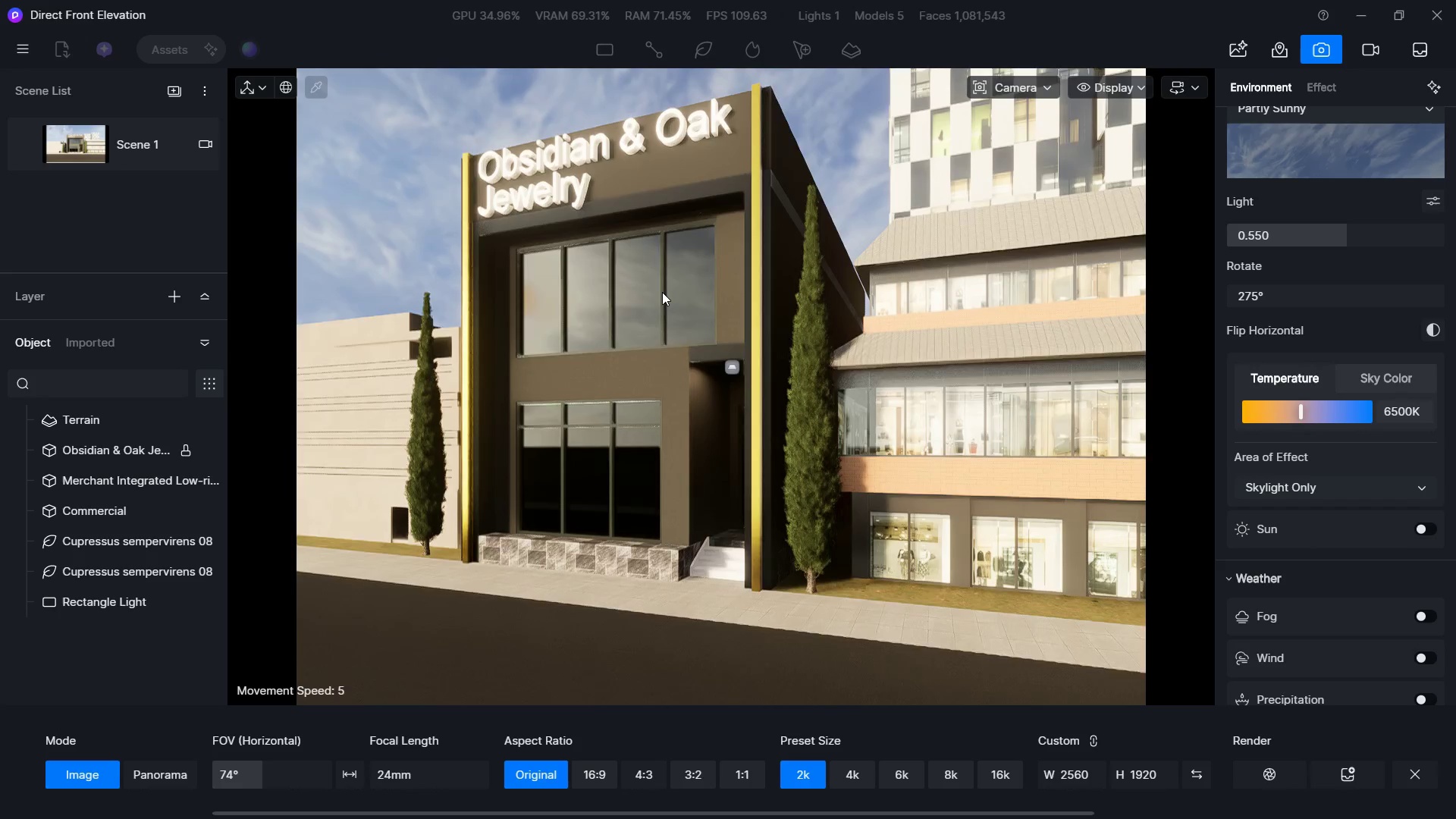 
triple_click([662, 292])
 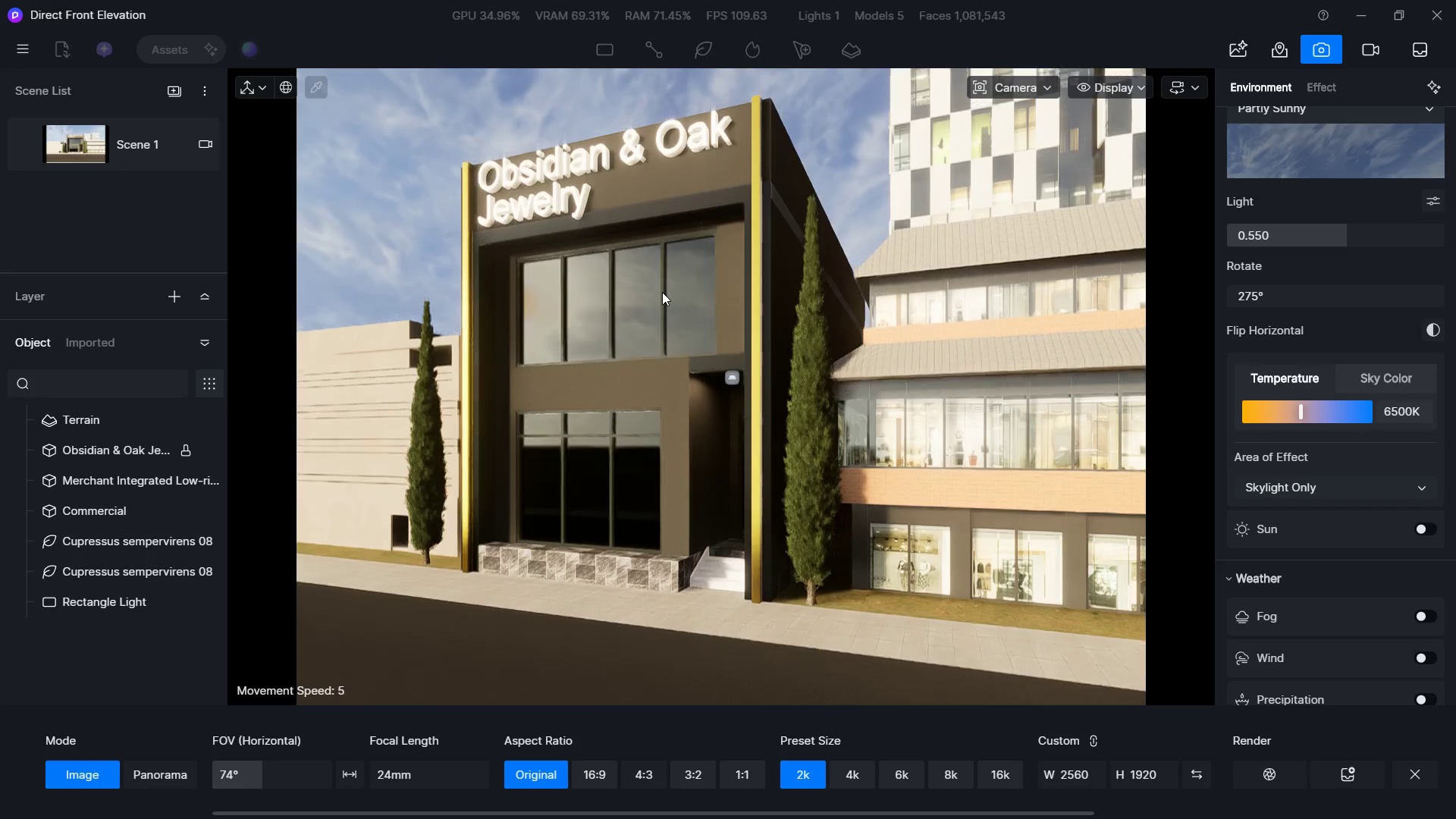 
triple_click([662, 292])
 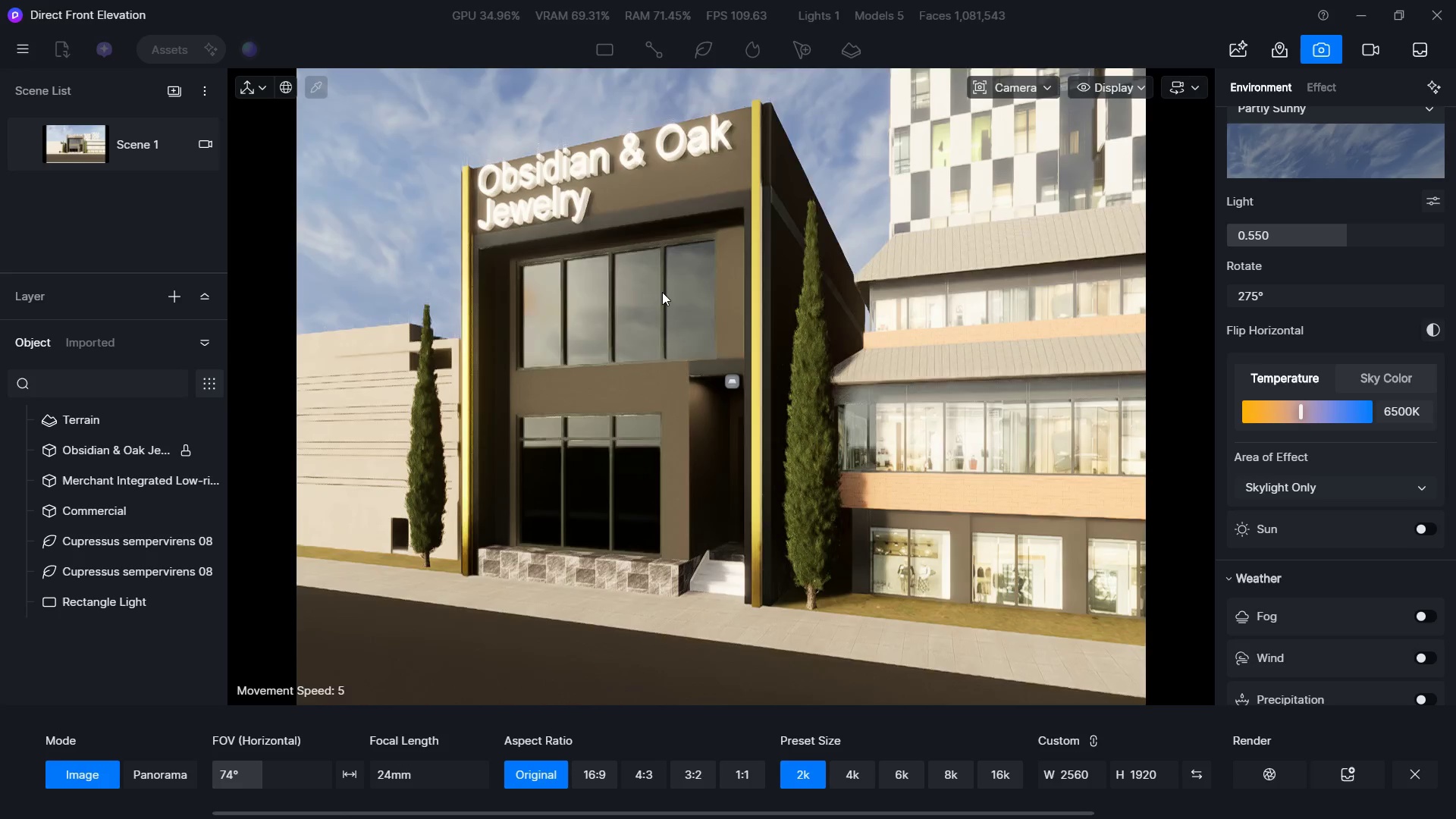 
triple_click([662, 292])
 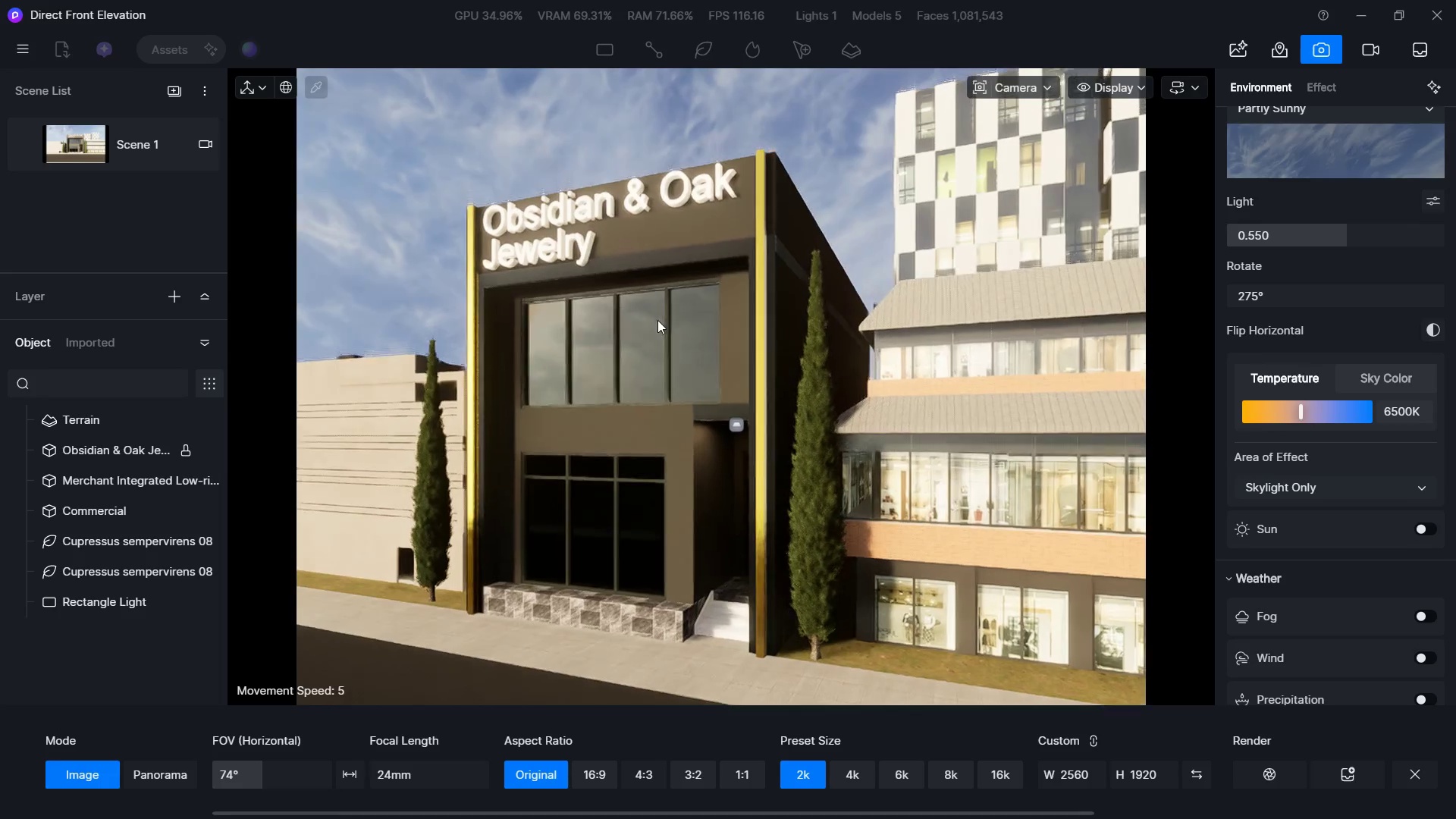 
triple_click([653, 325])
 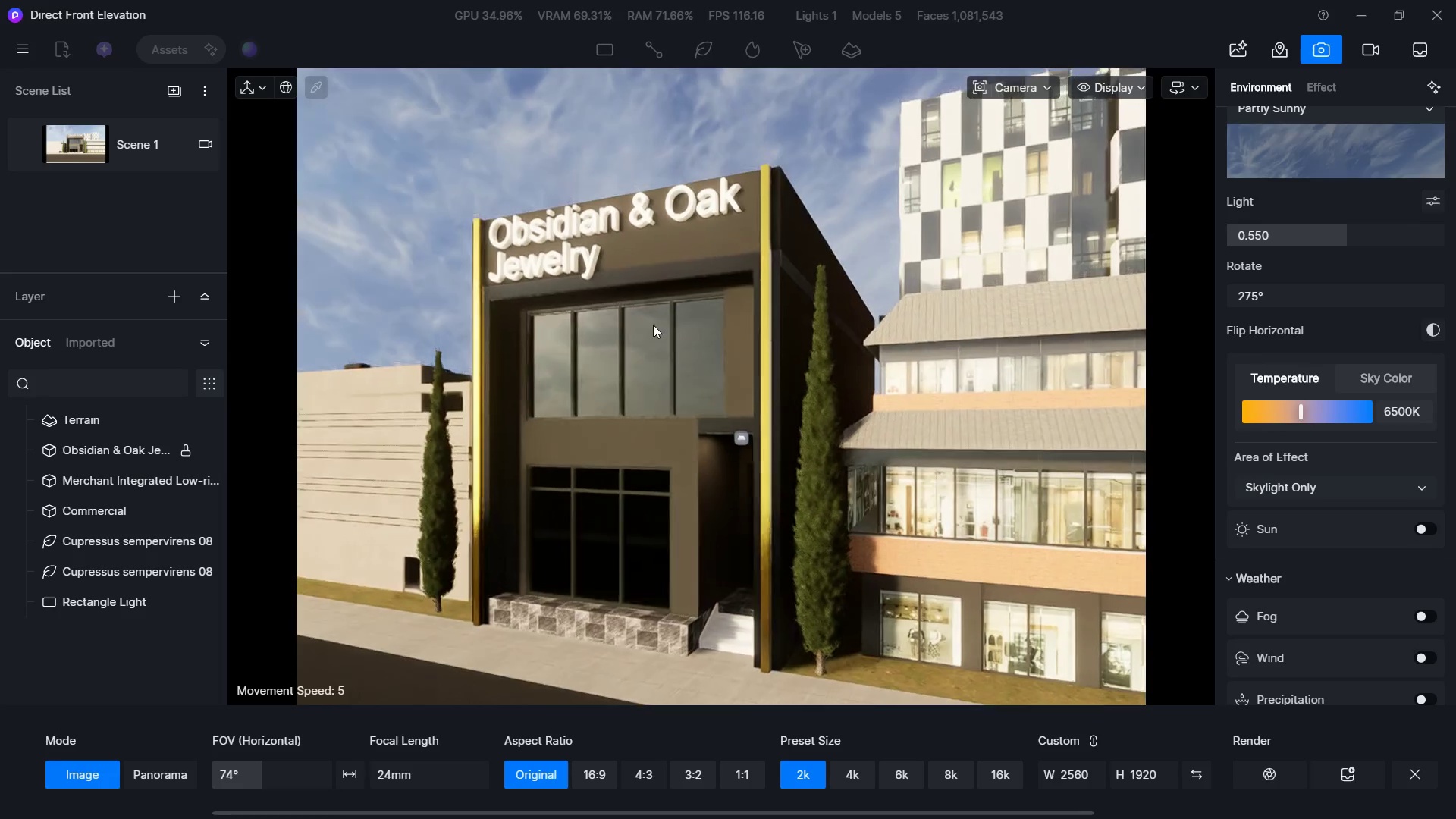 
triple_click([653, 325])
 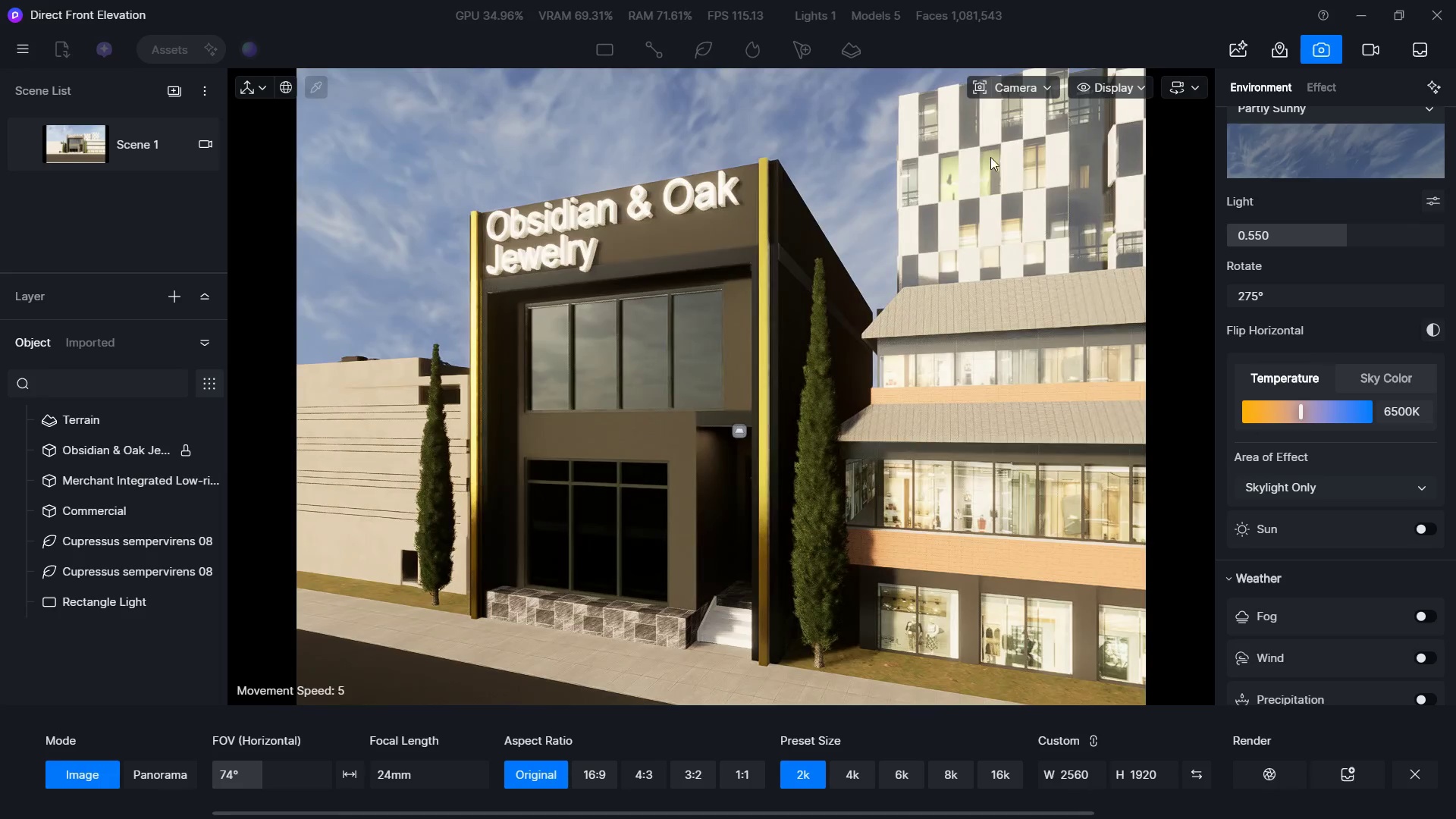 
left_click([1034, 89])
 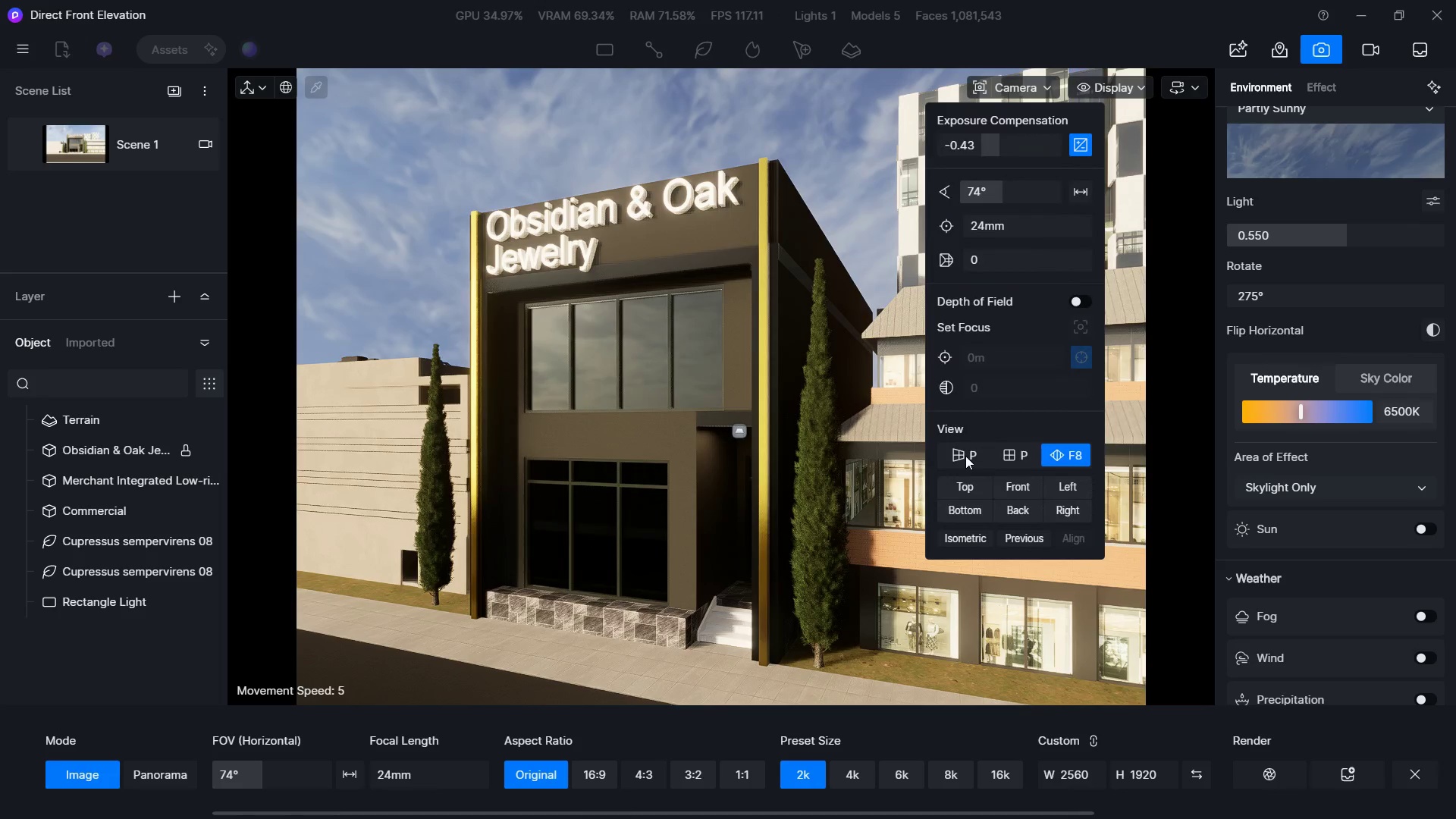 
left_click([962, 460])
 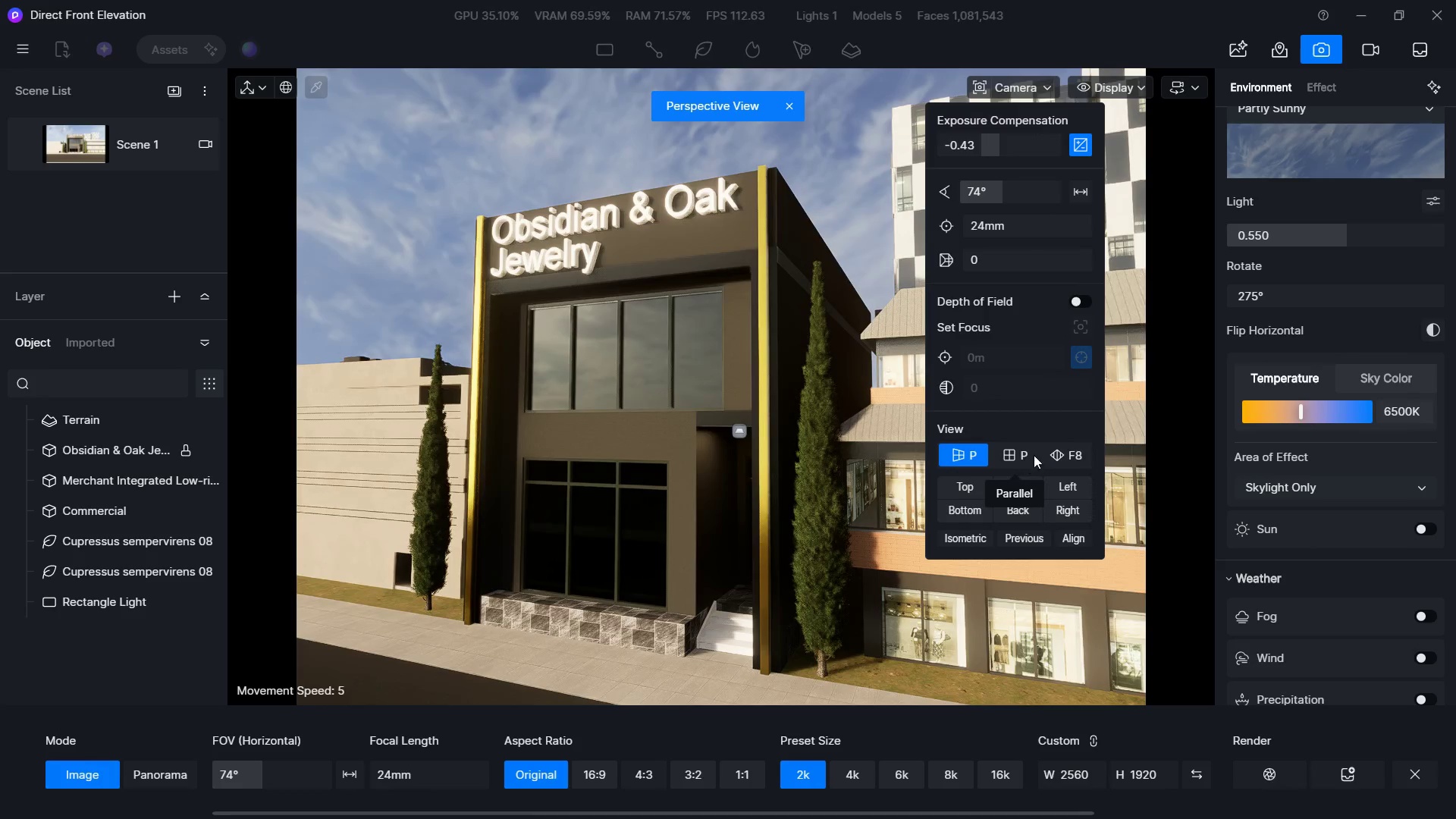 
left_click([1074, 450])
 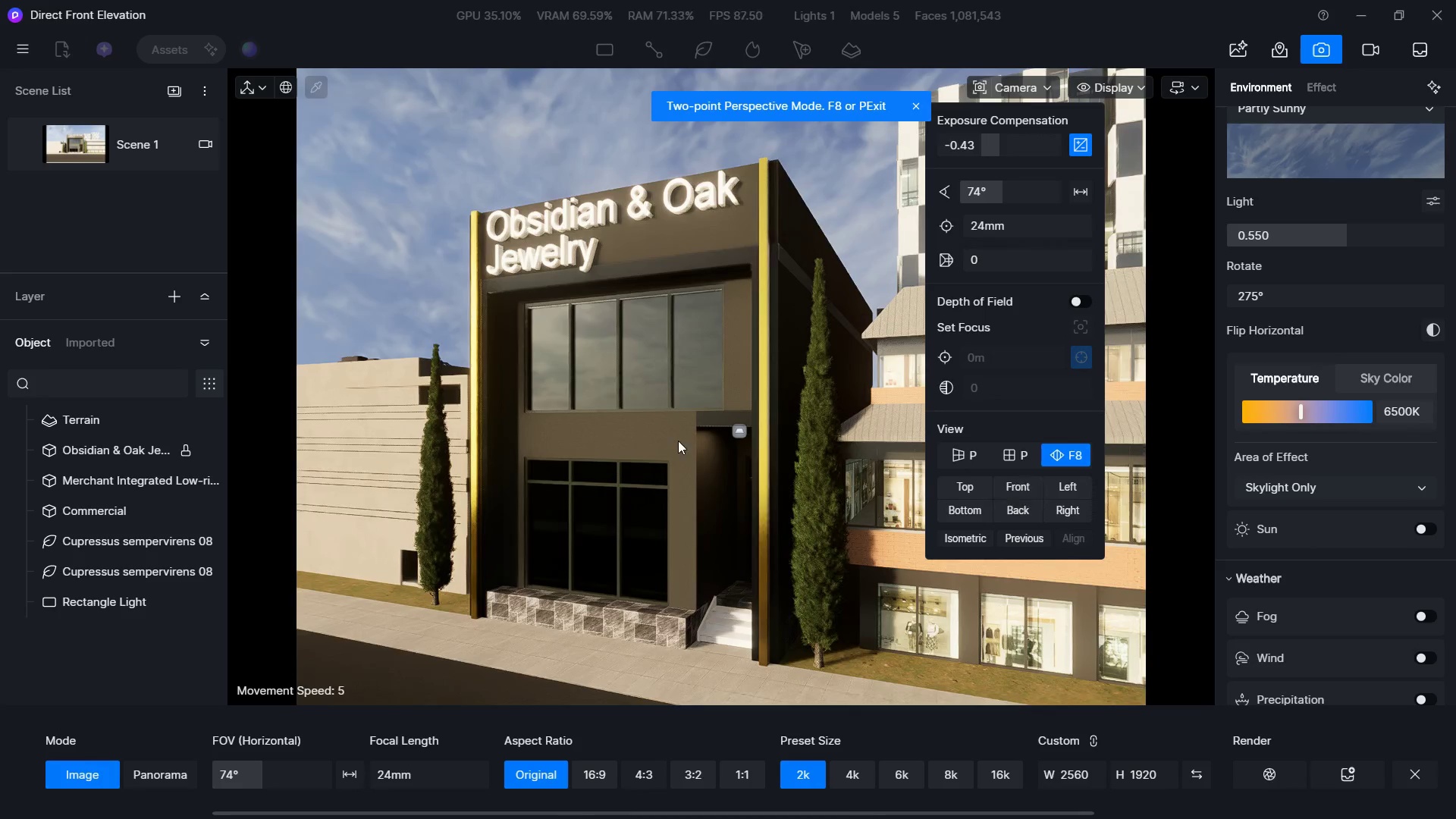 
right_click([672, 440])
 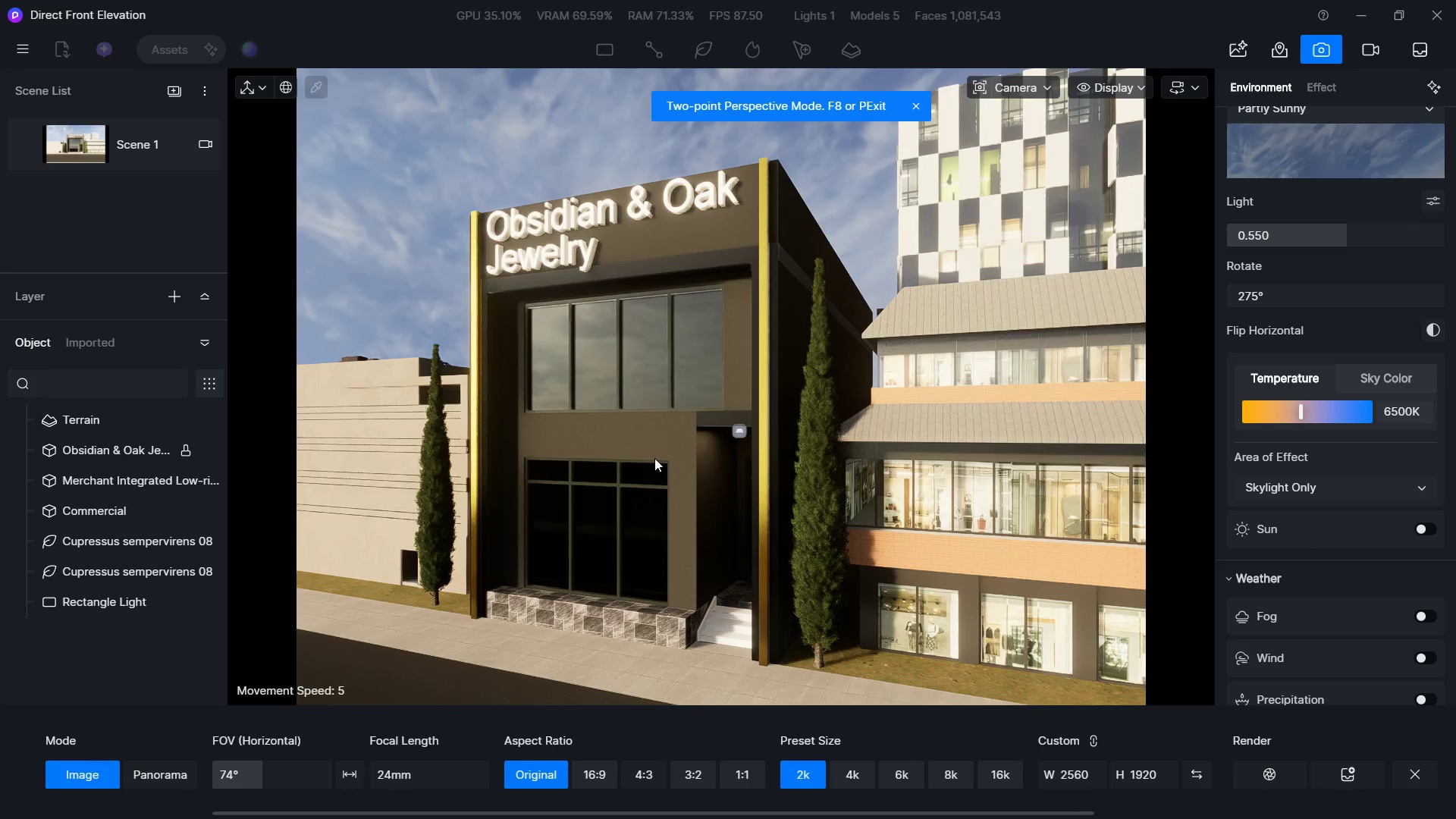 
triple_click([653, 460])
 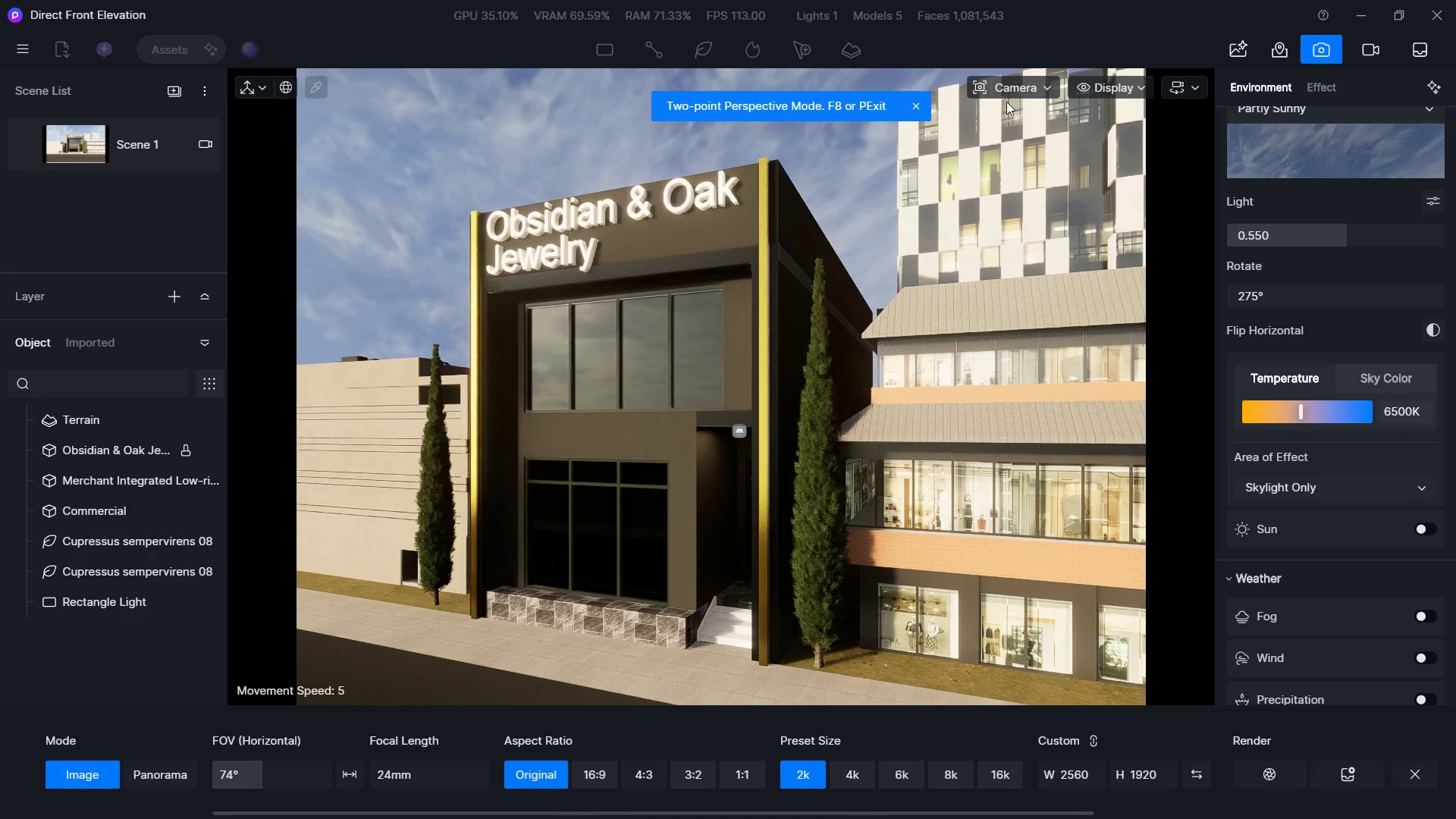 
left_click([1020, 80])
 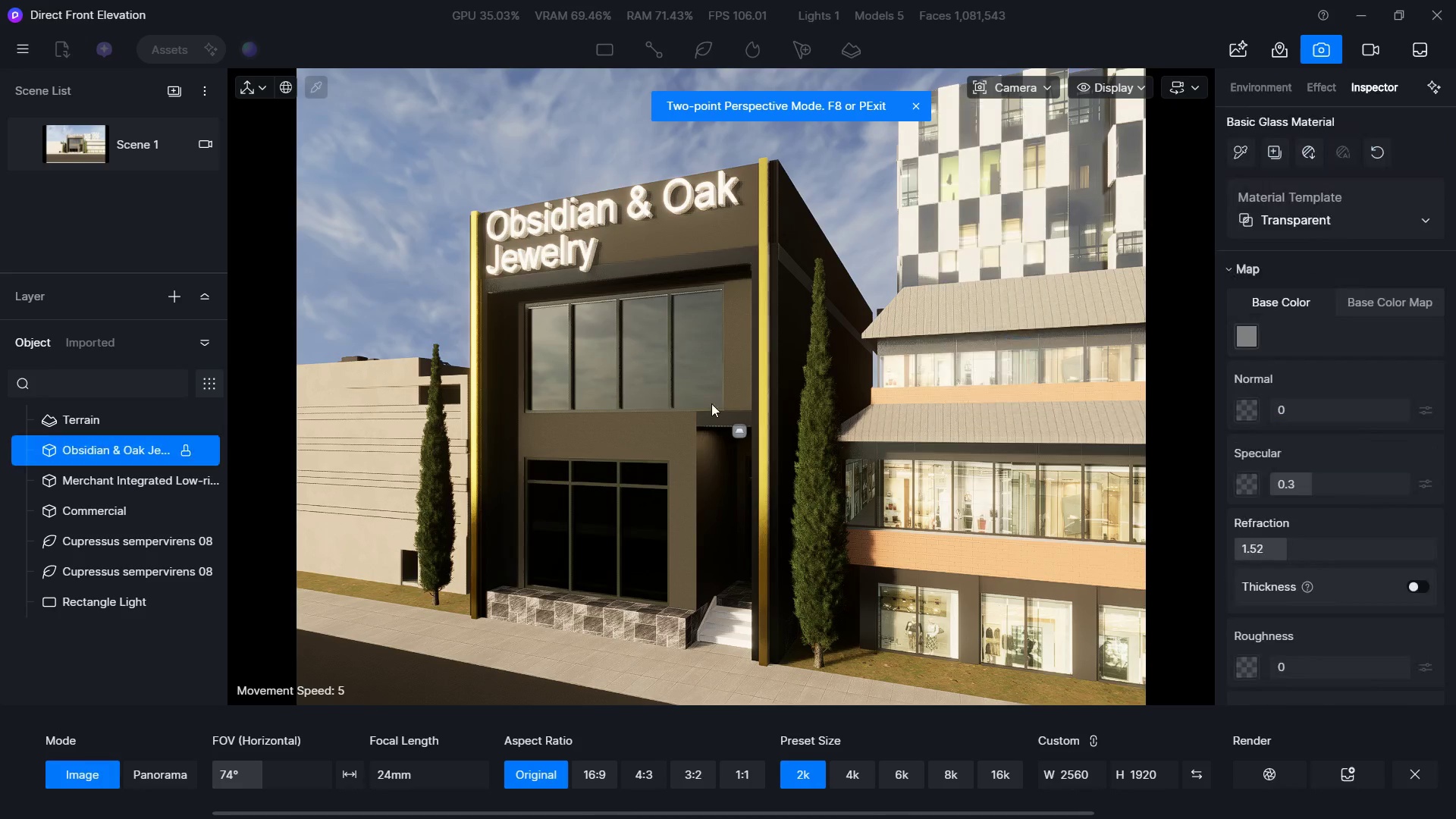 
type(swd)
 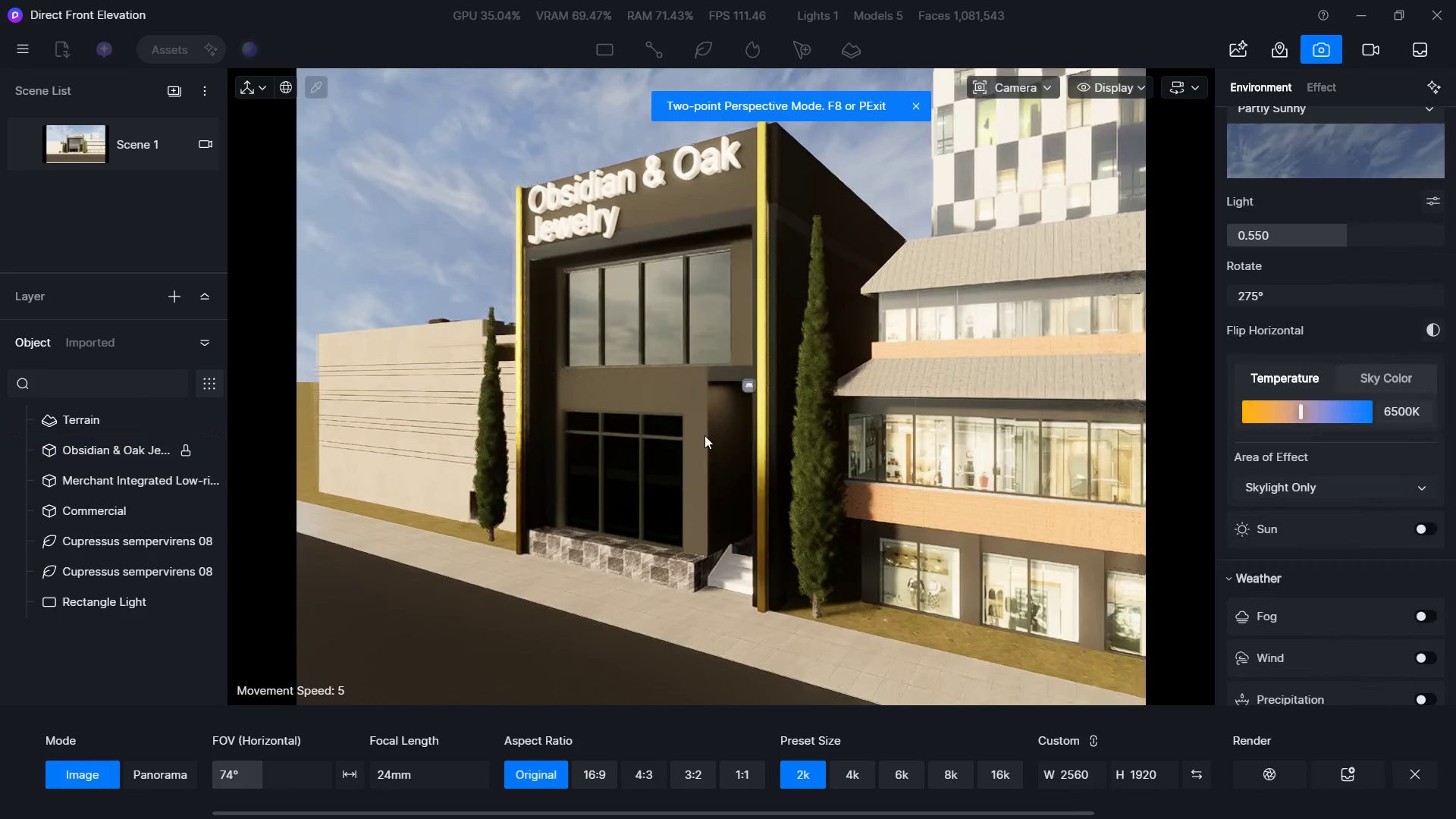 
right_click([690, 440])
 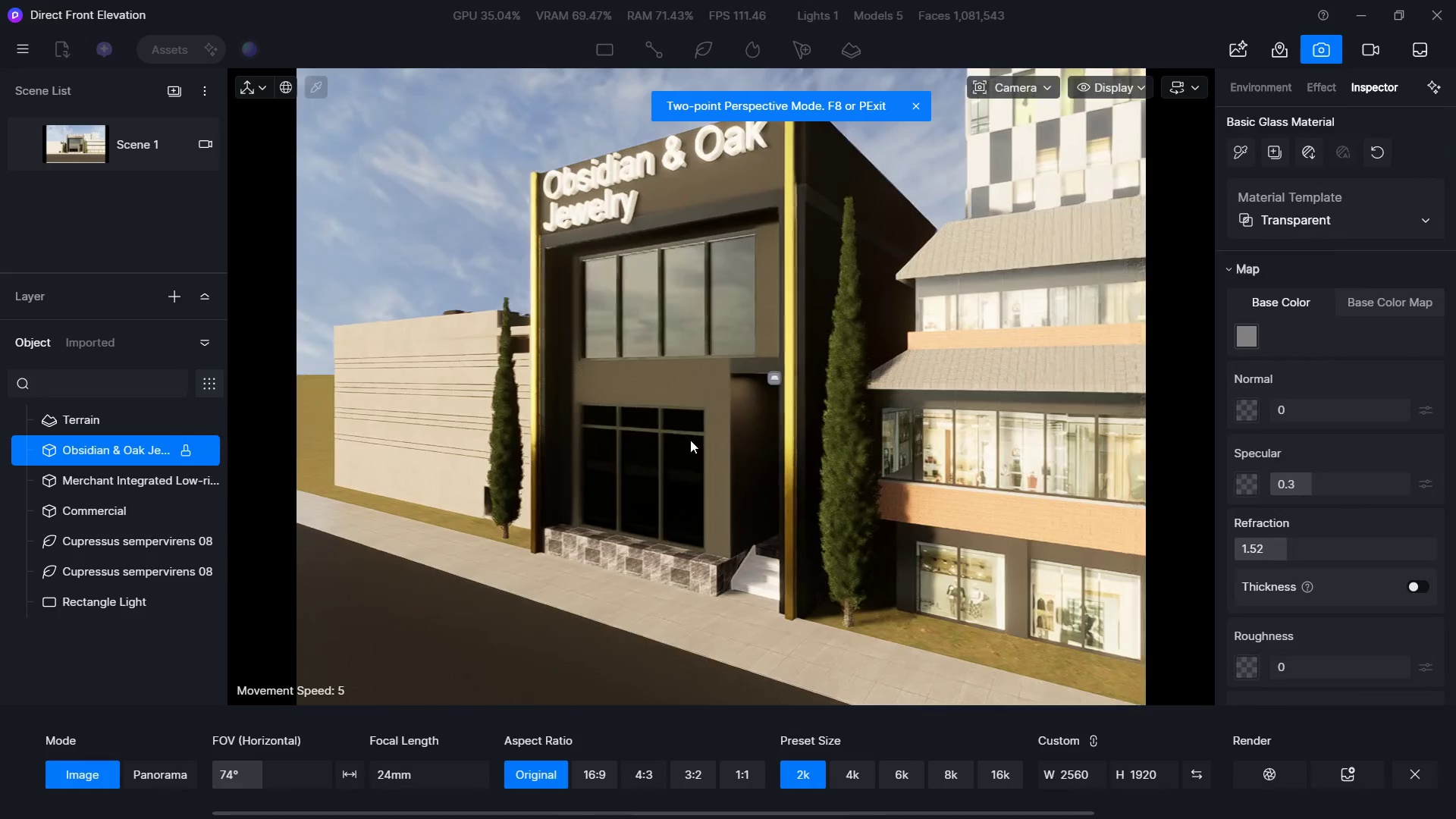 
double_click([690, 440])
 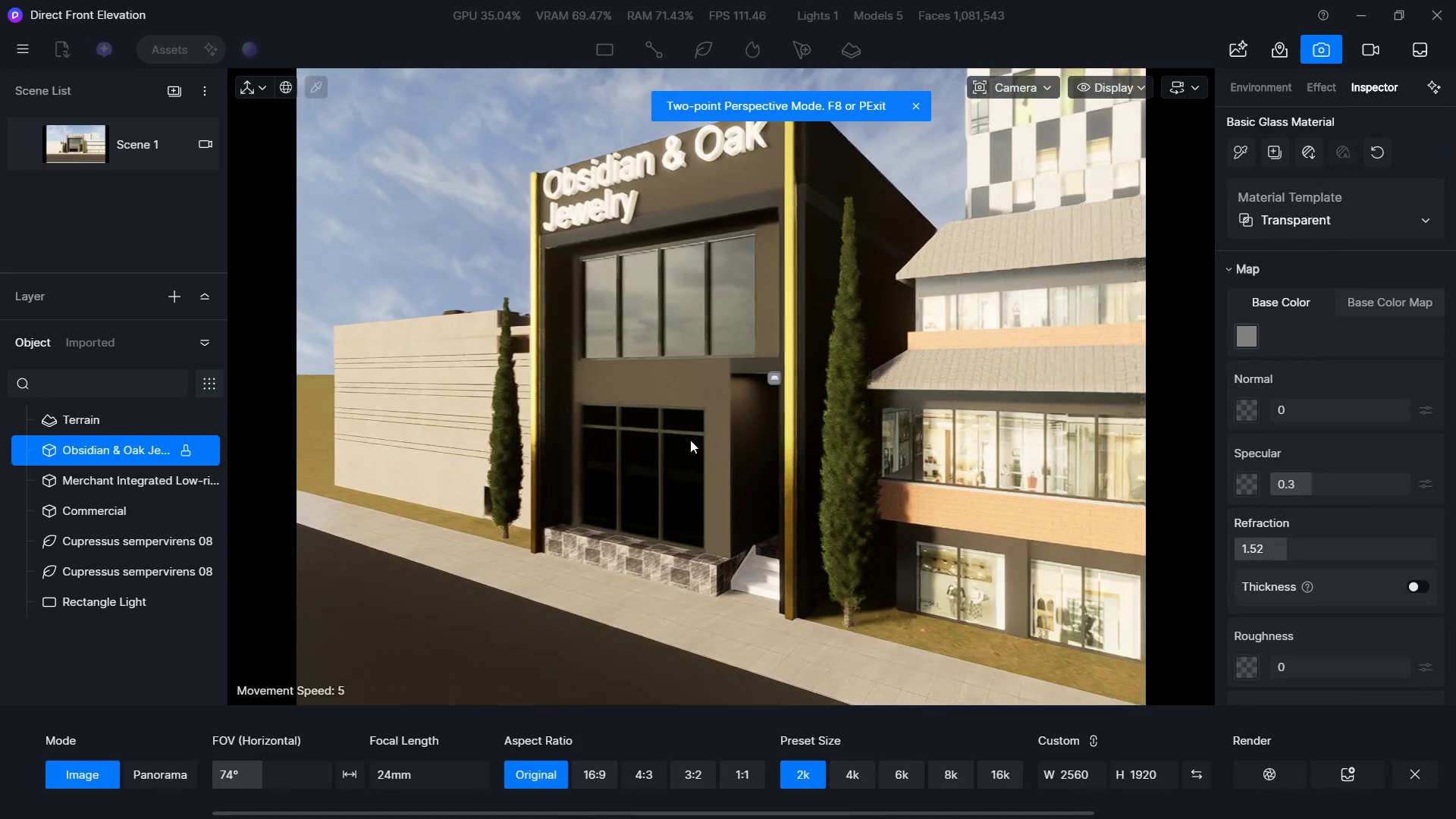 
type(saw)
 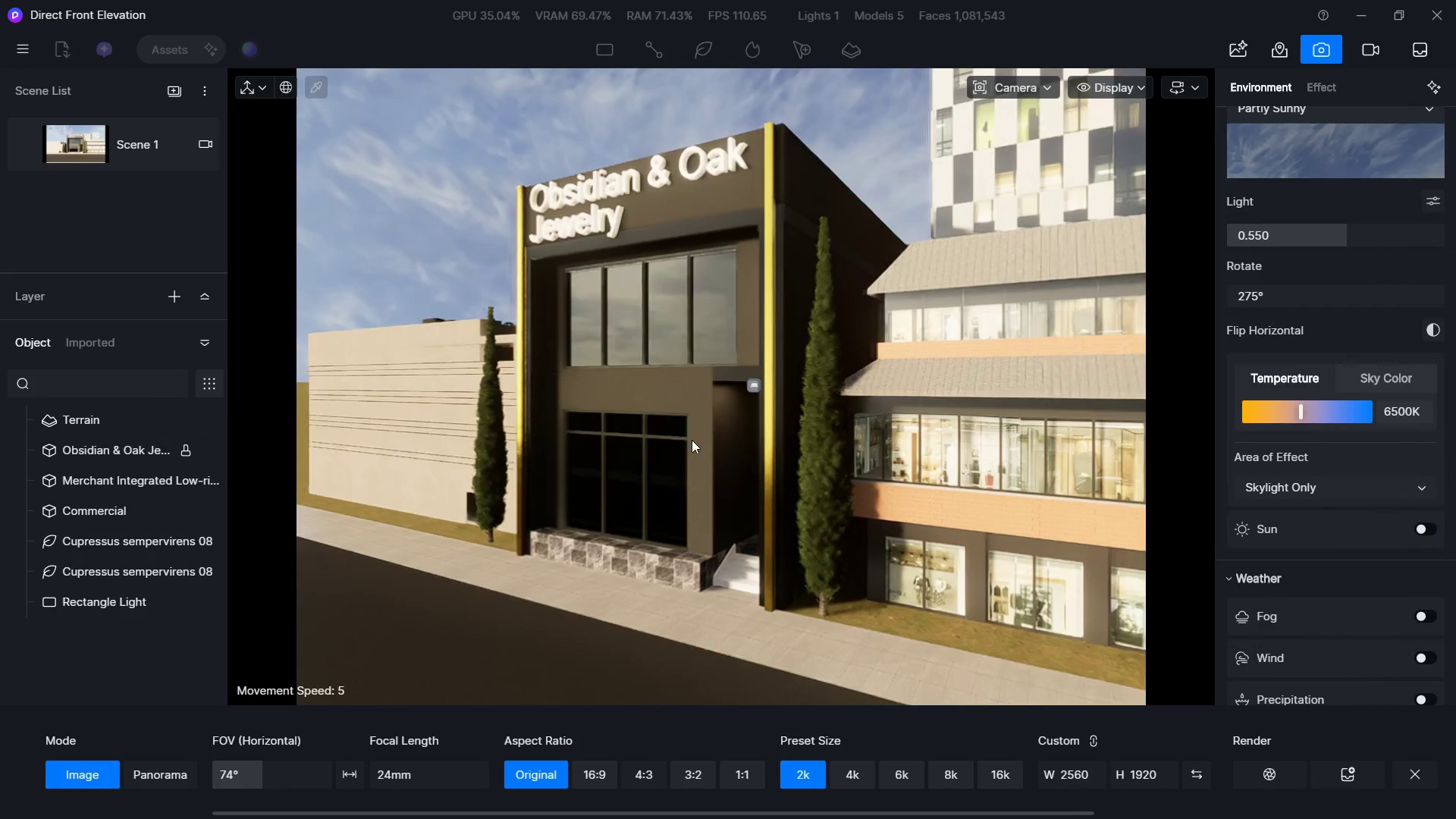 
triple_click([698, 440])
 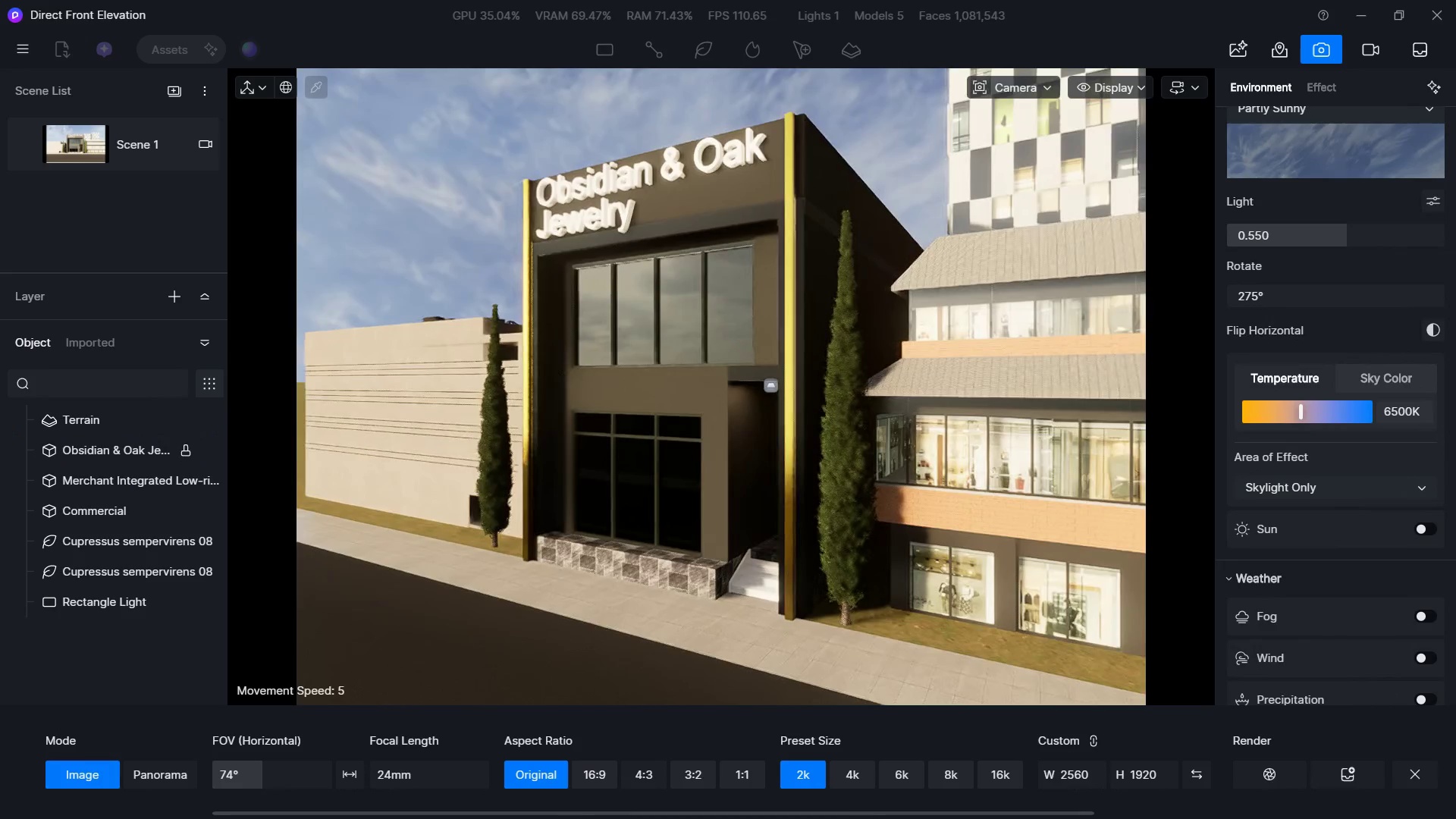 
triple_click([704, 440])
 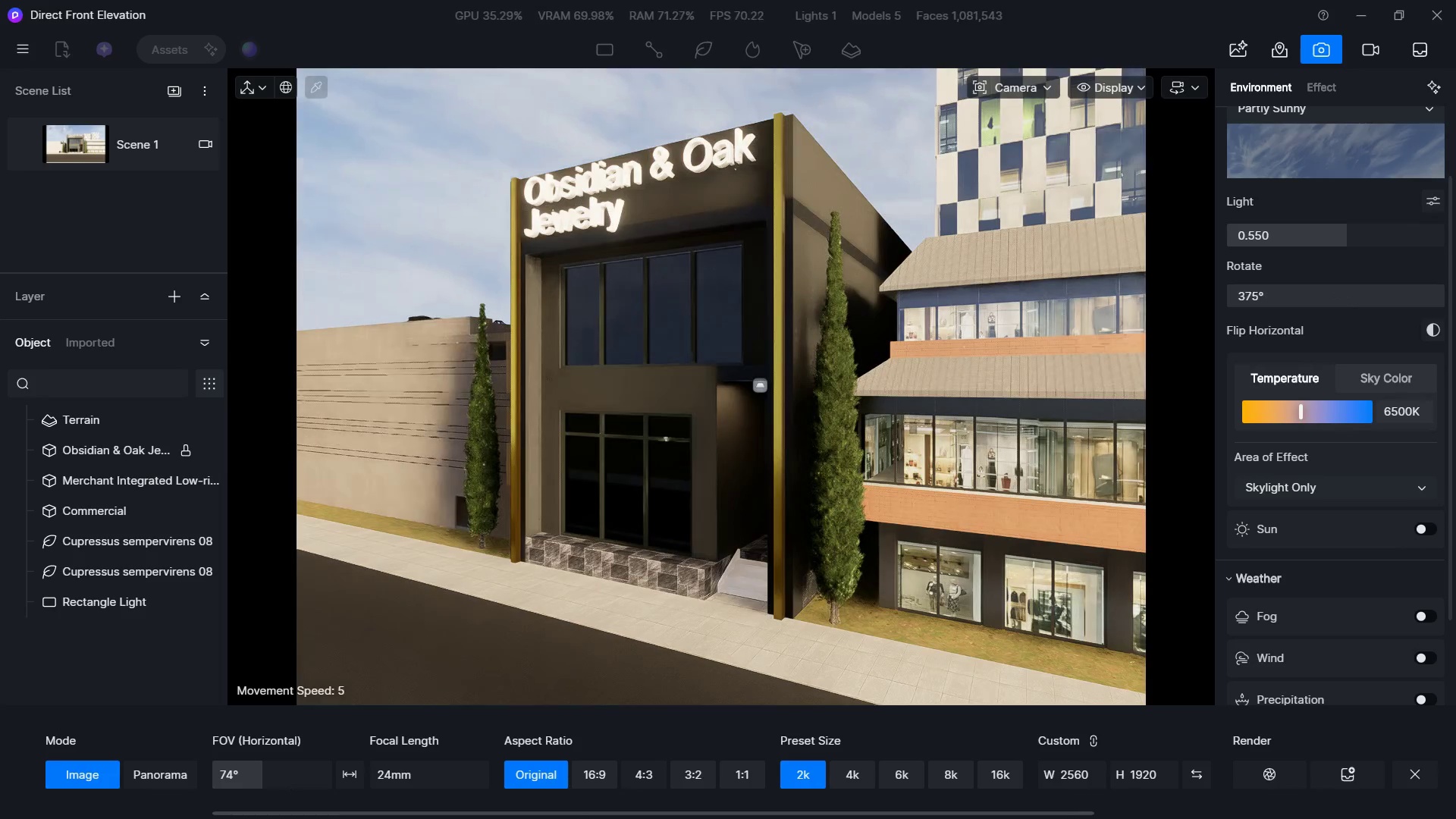 
wait(6.08)
 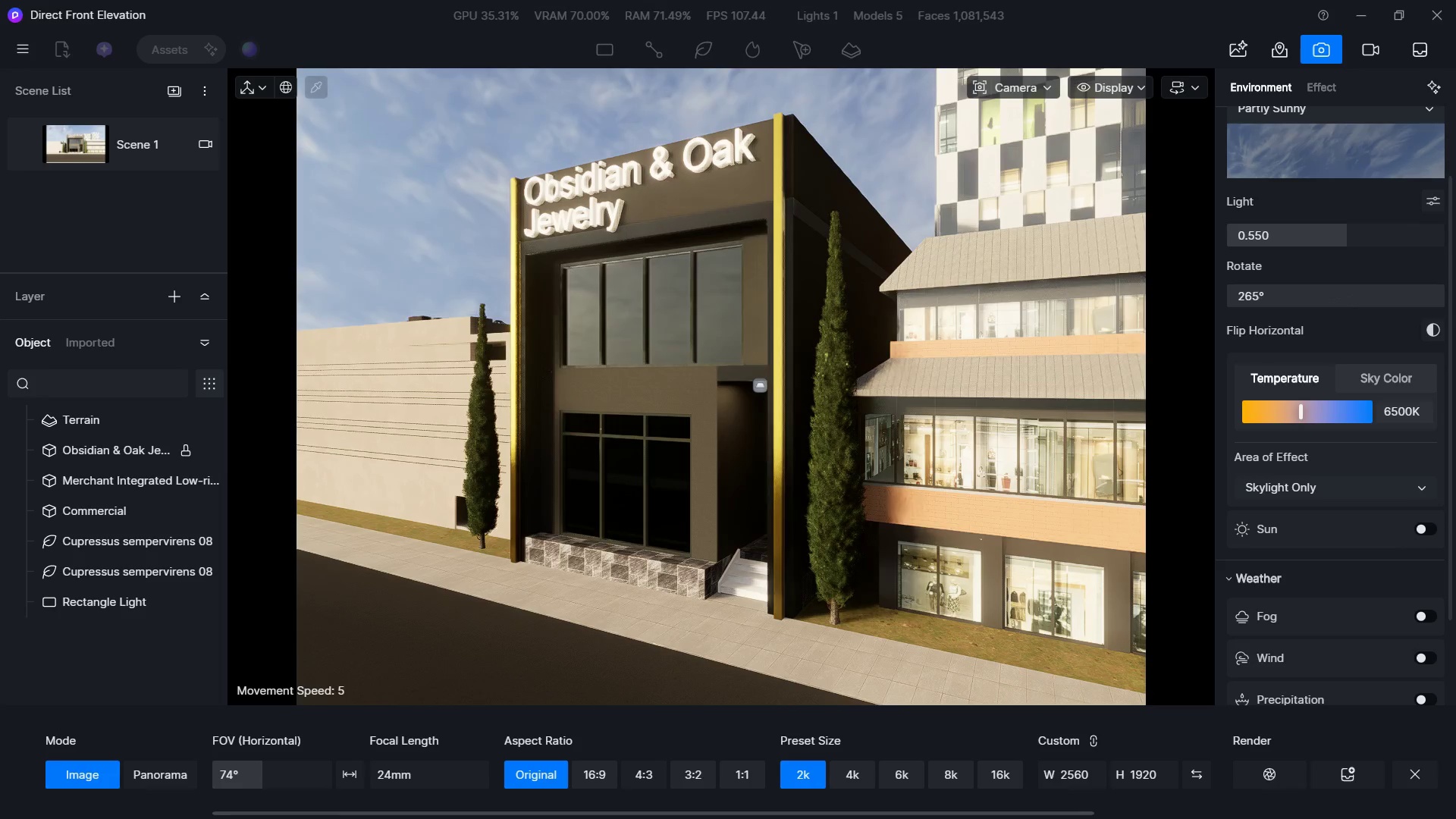 
left_click([366, 471])
 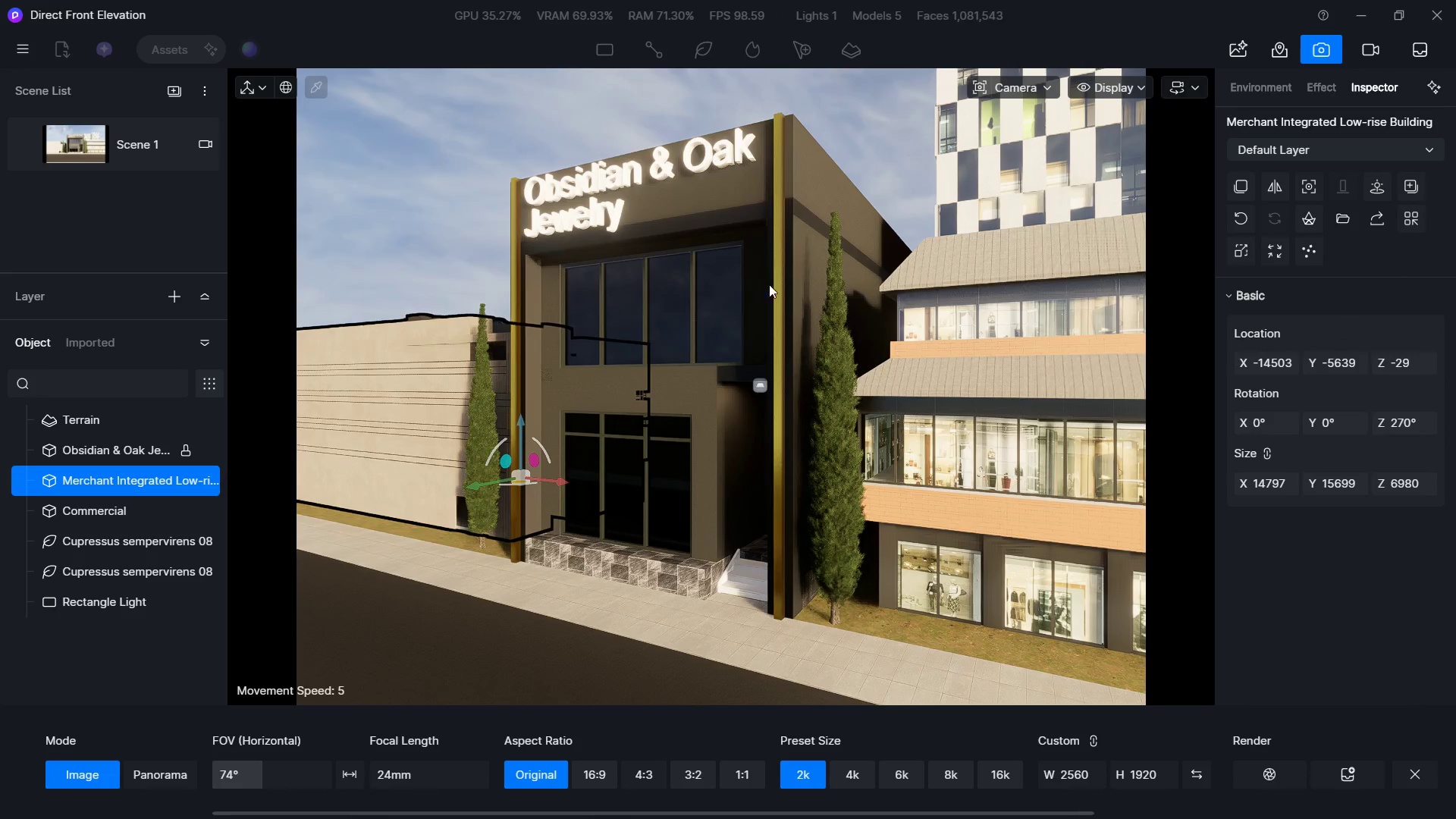 
left_click([864, 147])
 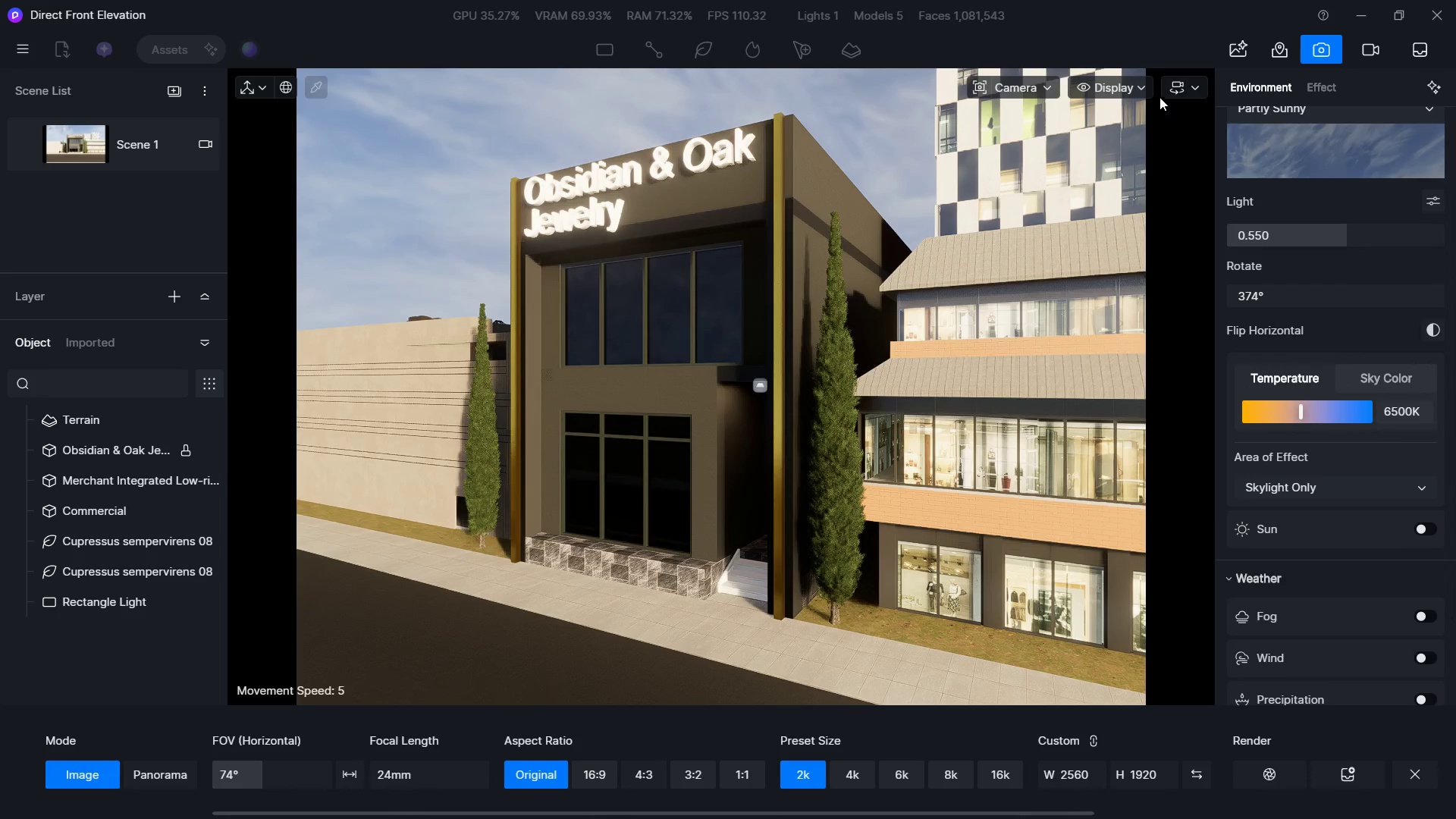 
left_click([1178, 87])
 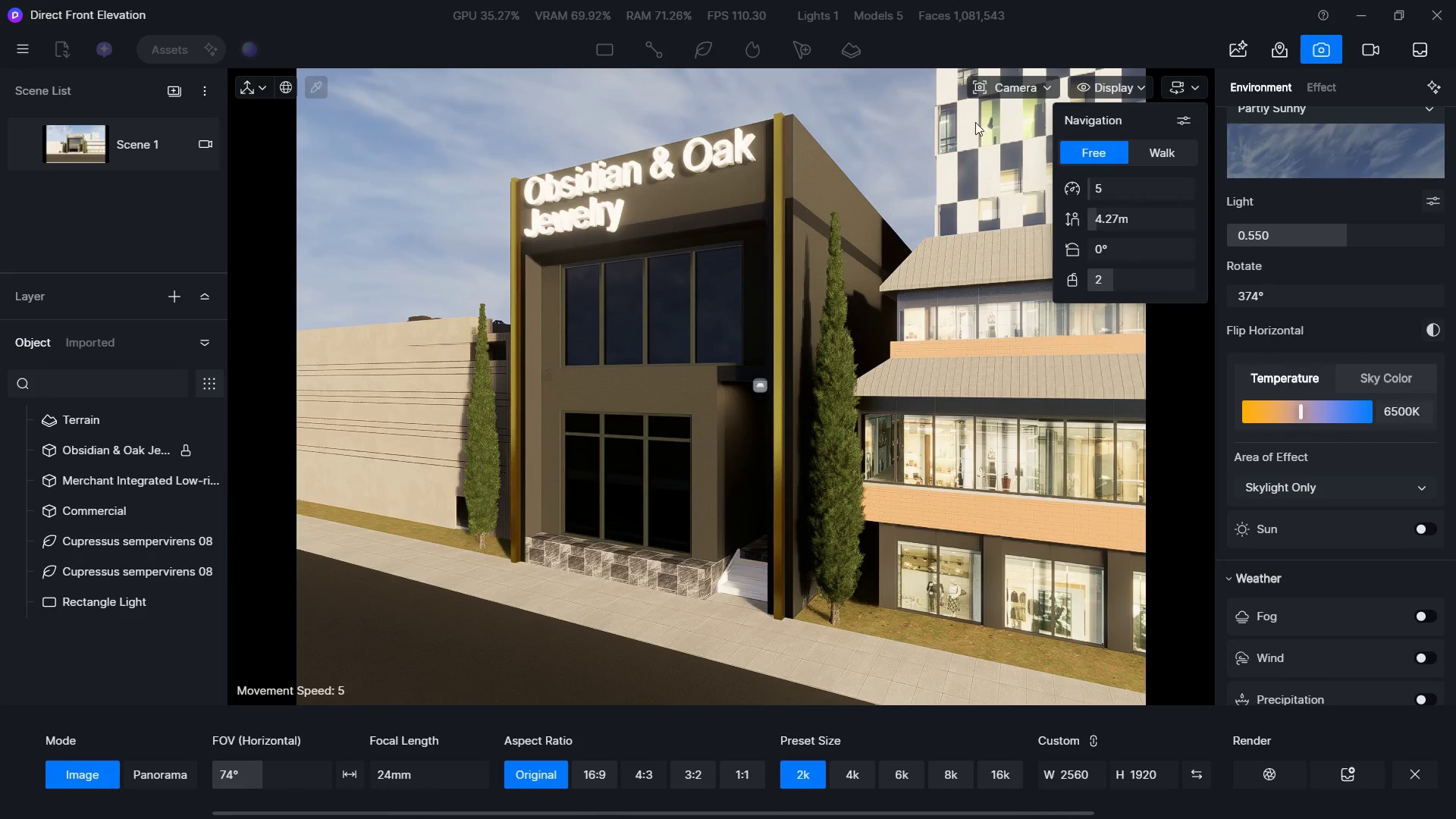 
left_click([889, 118])
 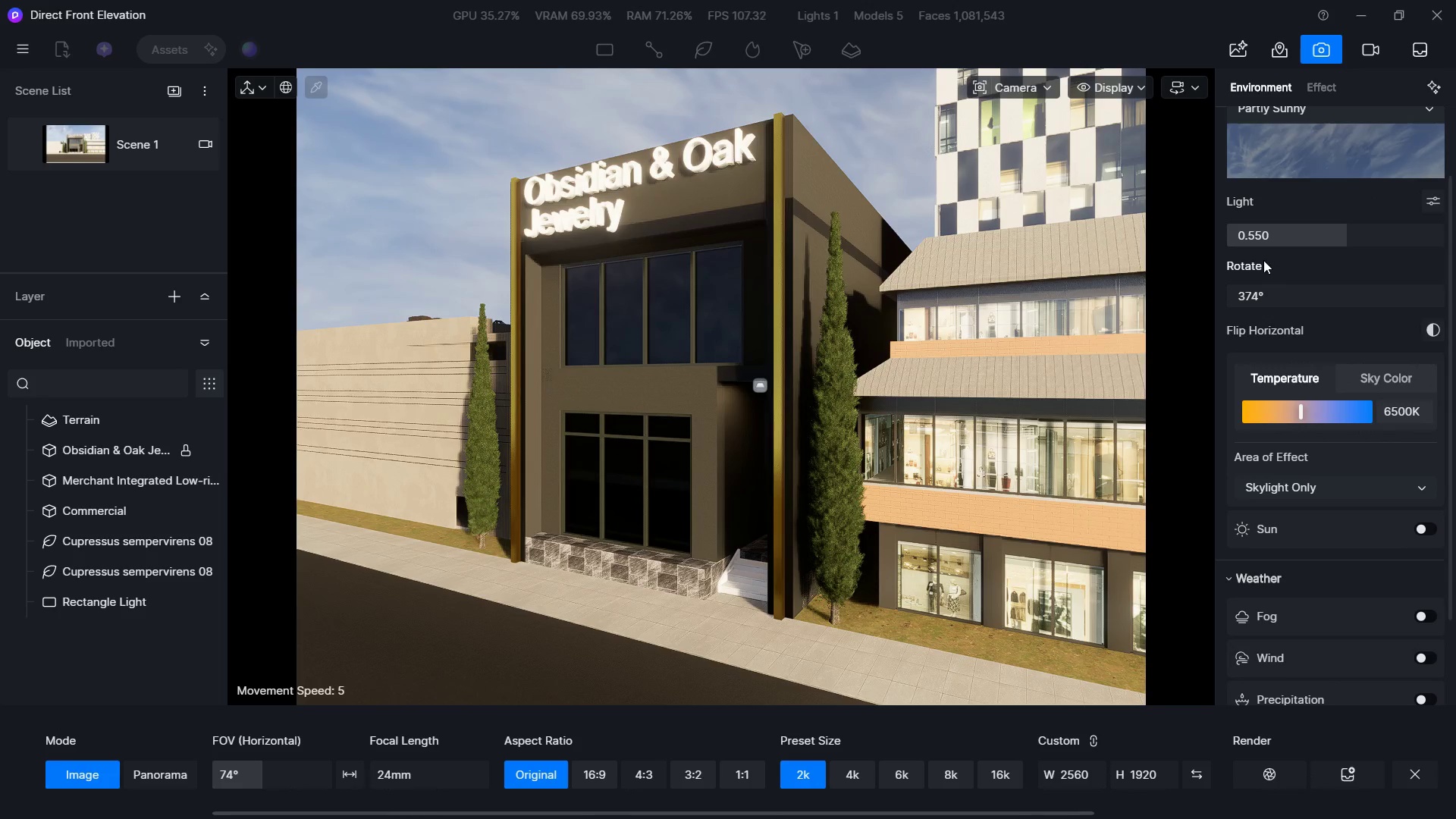 
left_click([1075, 275])
 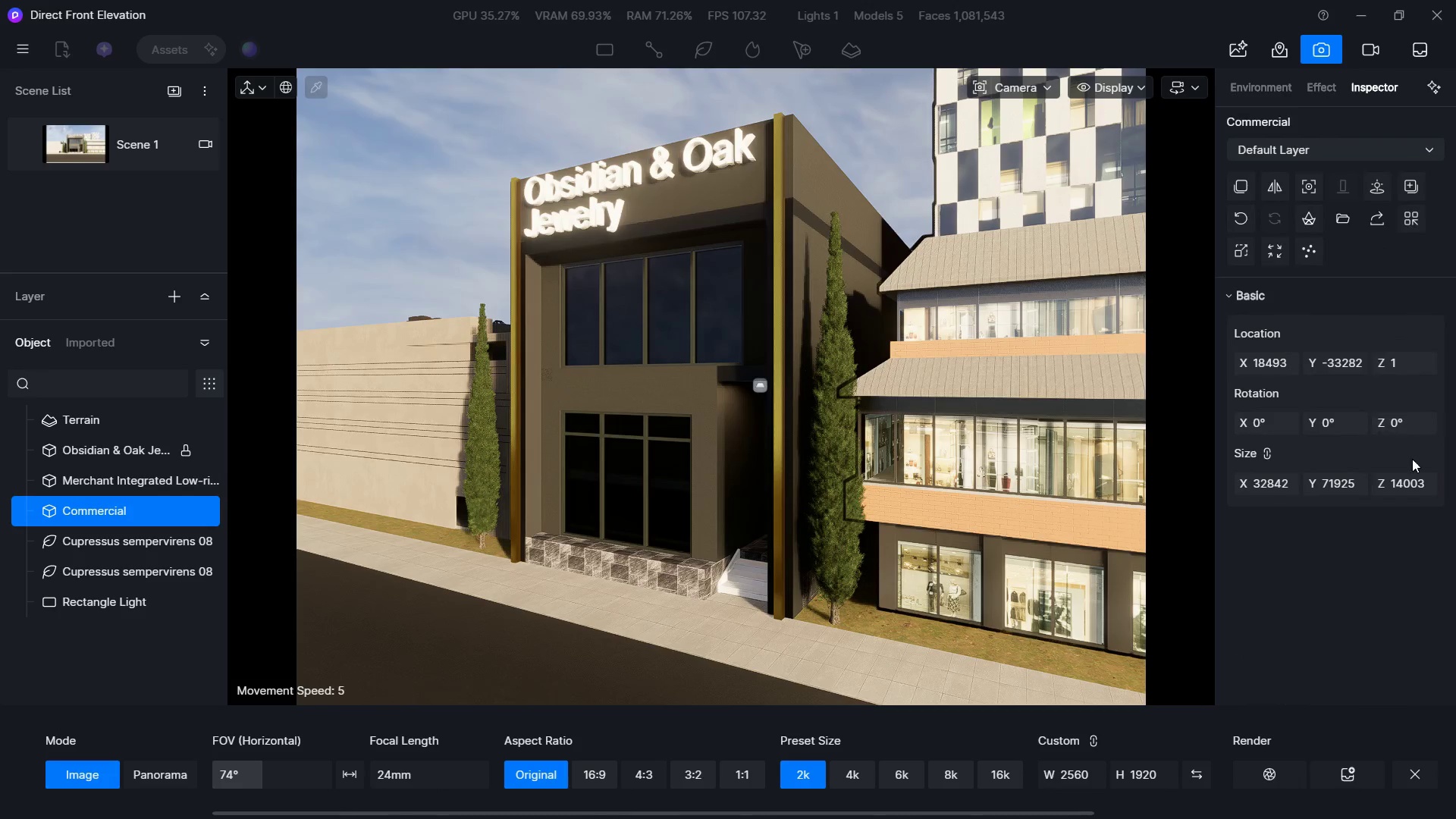 
hold_key(key=ShiftLeft, duration=0.98)
 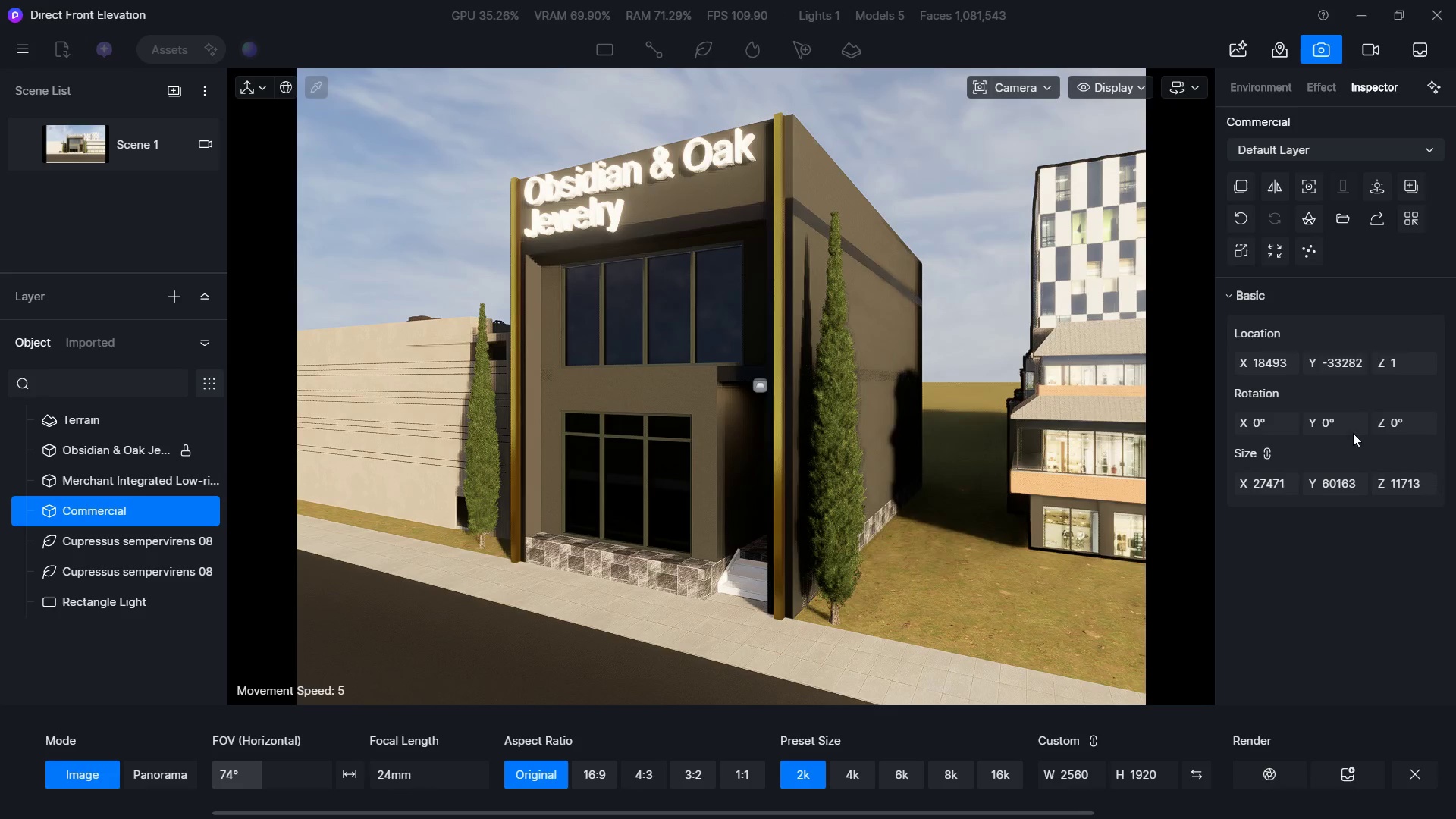 
hold_key(key=ShiftLeft, duration=3.44)
 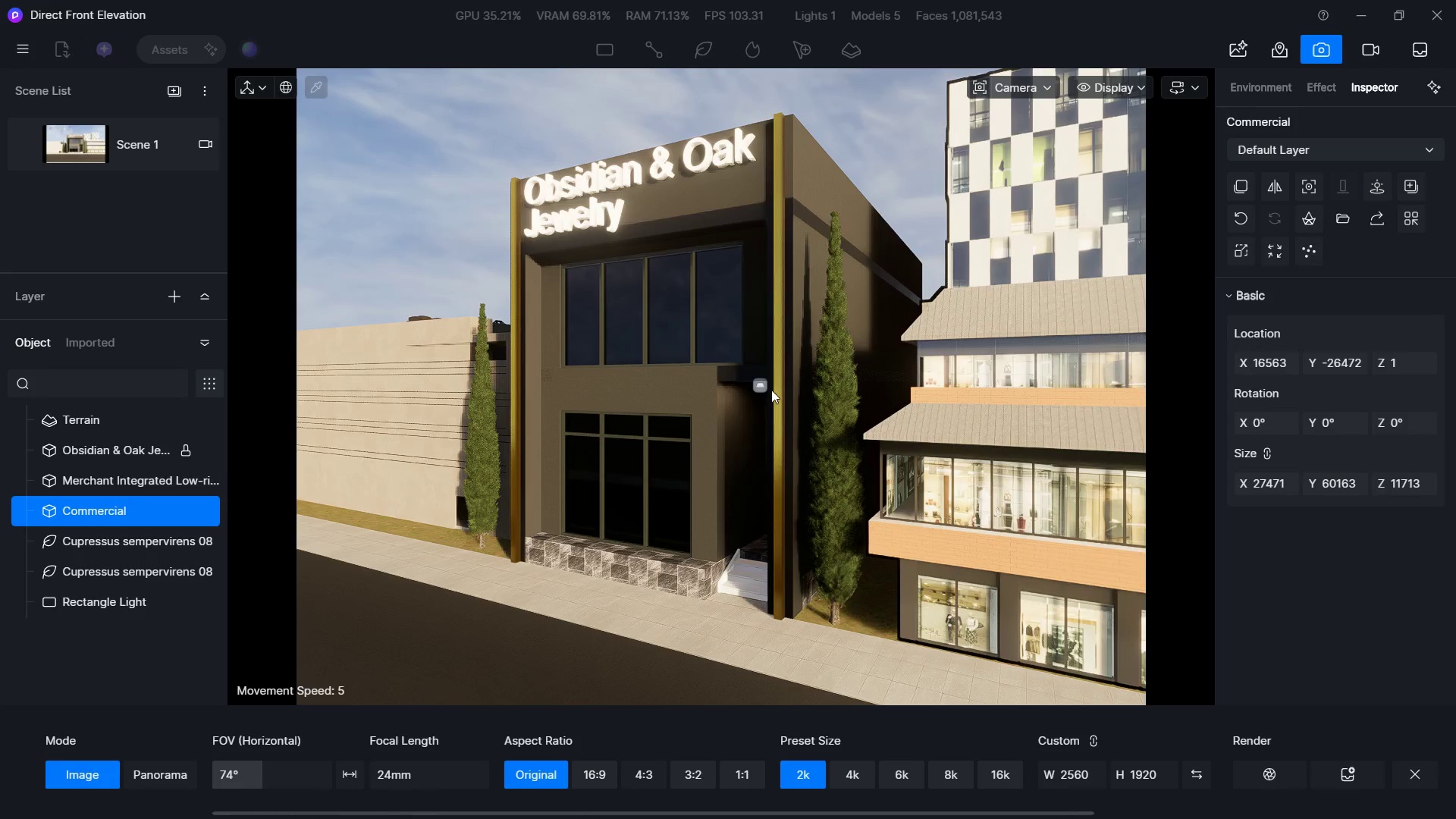 
hold_key(key=W, duration=0.31)
 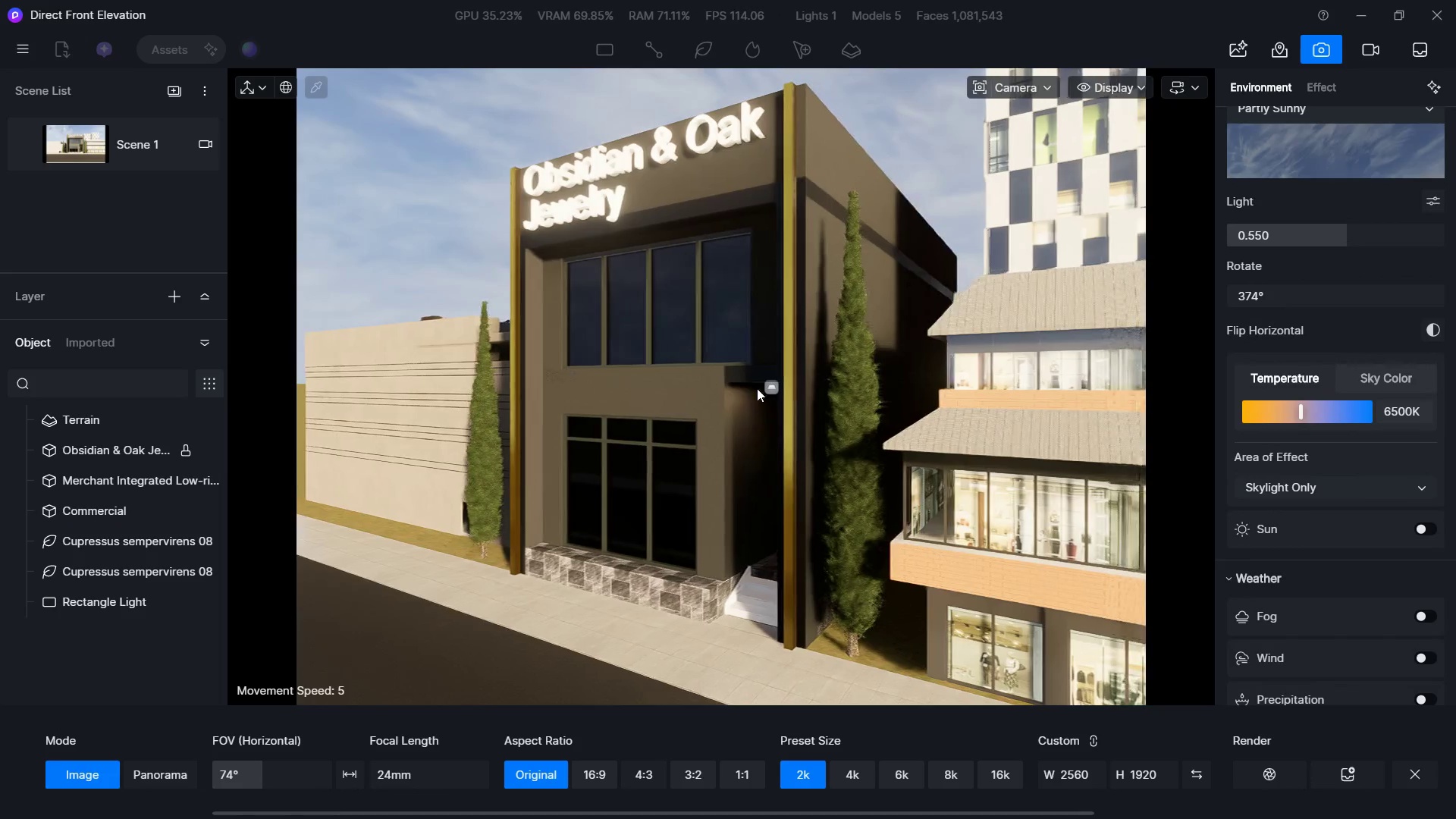 
triple_click([757, 388])
 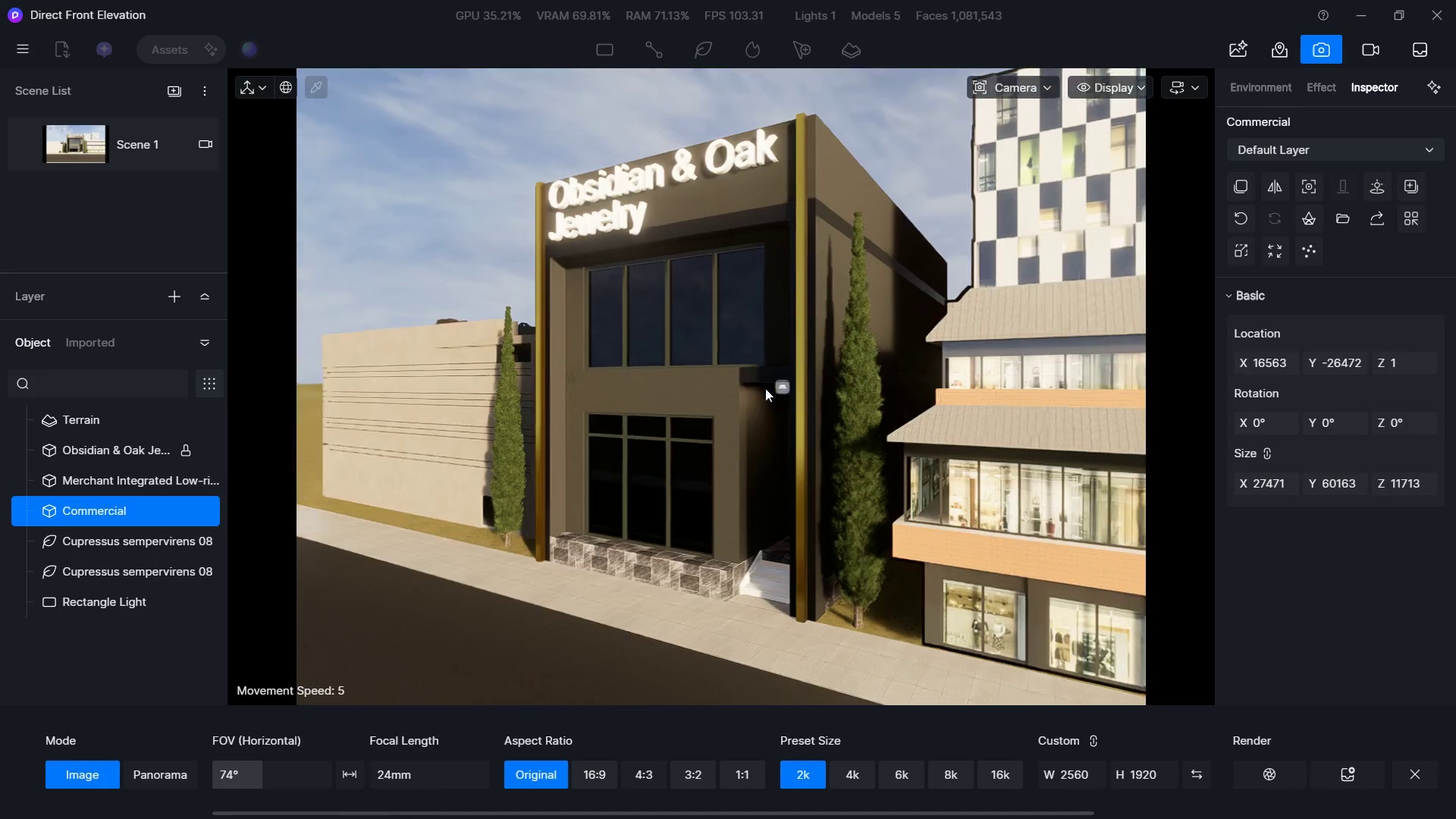 
triple_click([757, 388])
 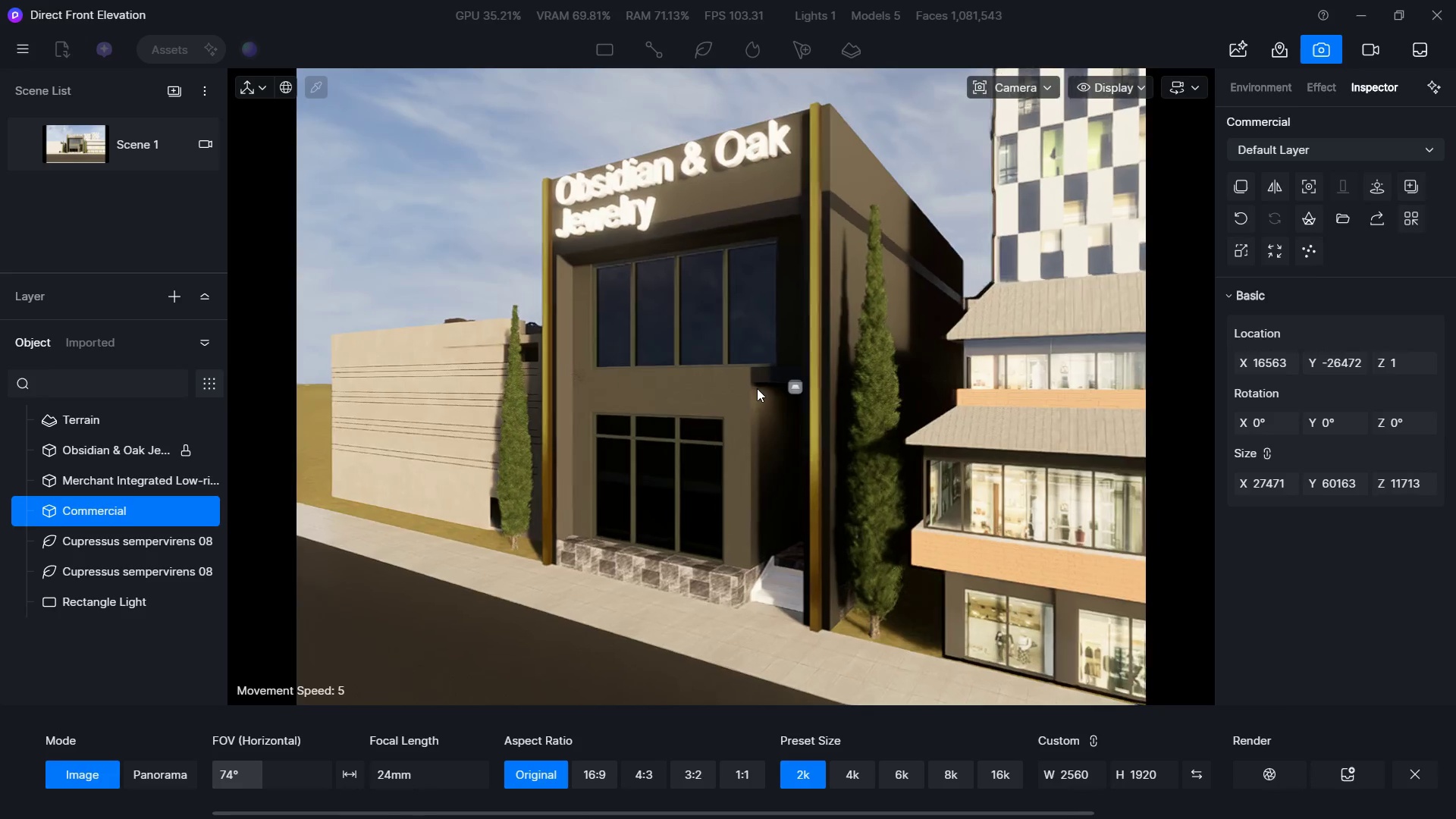 
triple_click([757, 388])
 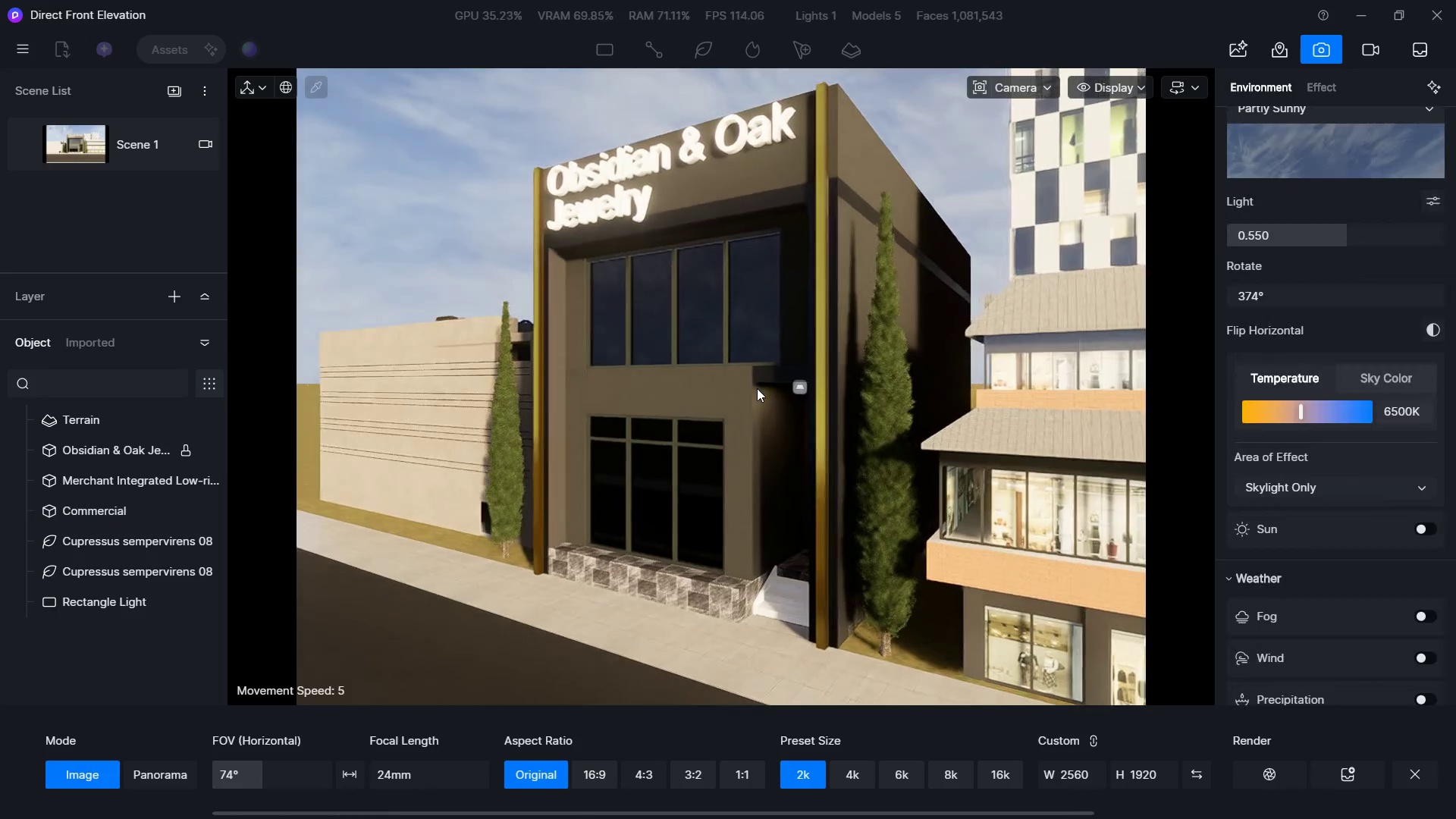 
hold_key(key=D, duration=0.38)
 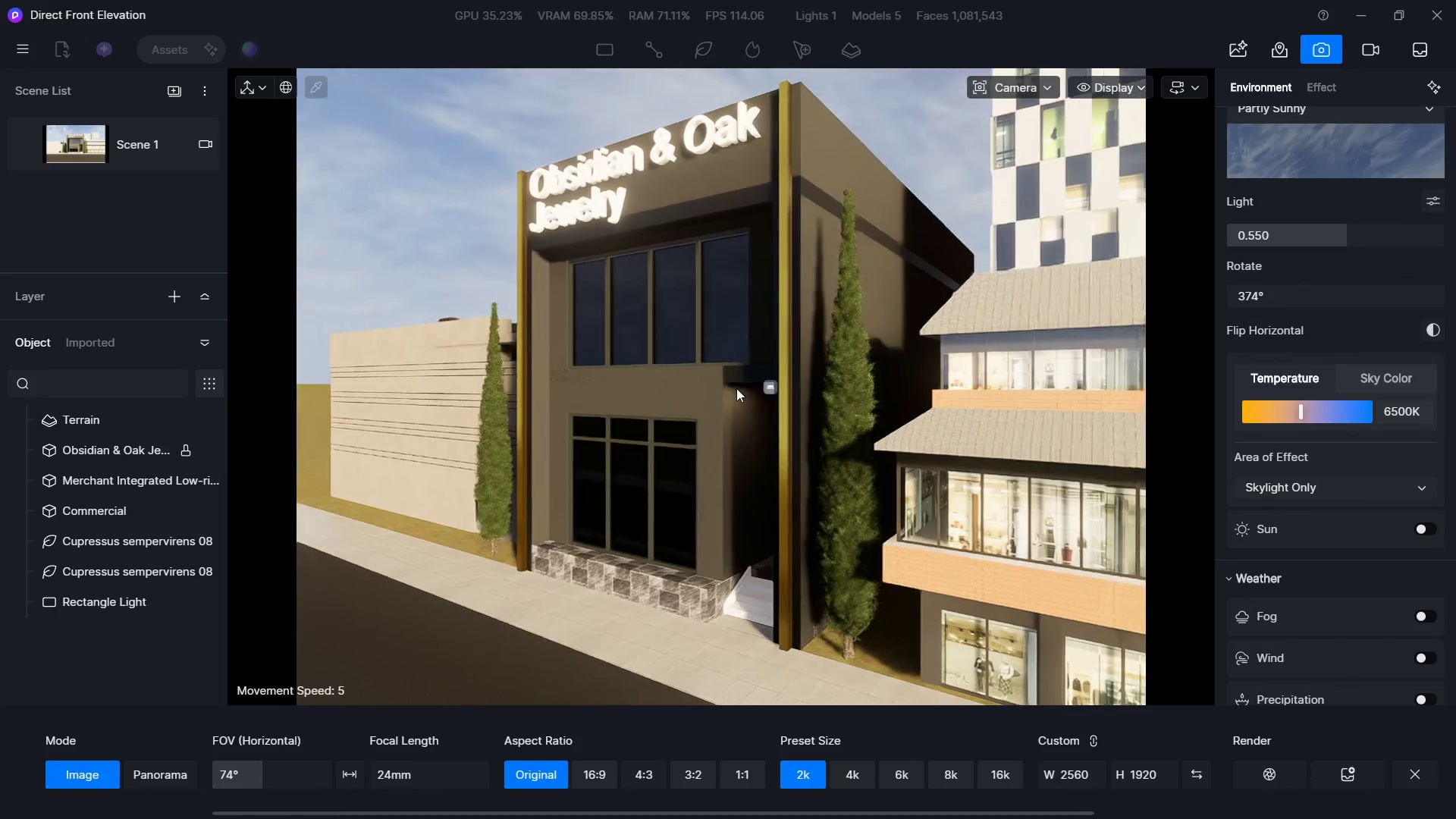 
type(sw)
 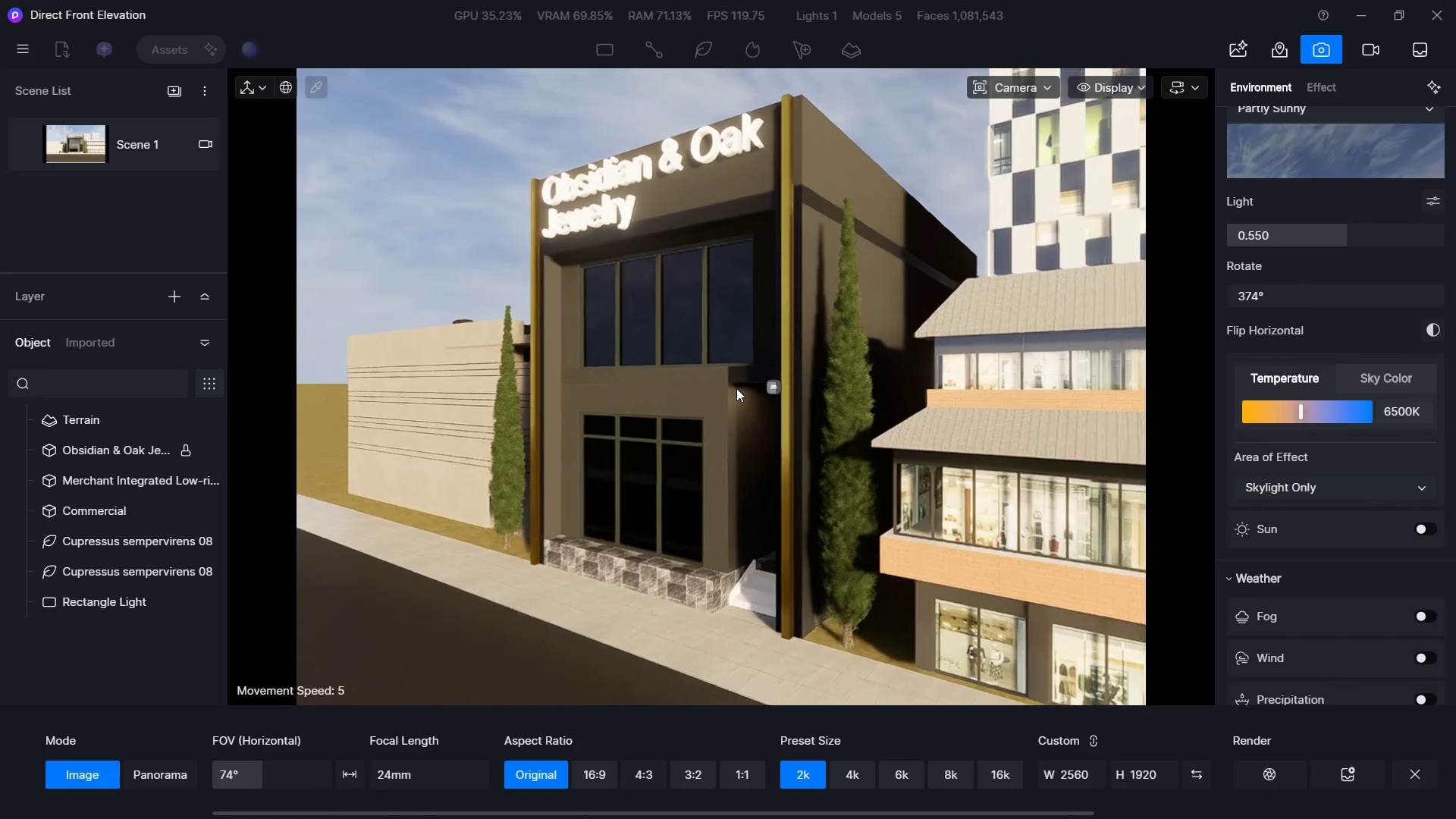 
hold_key(key=Q, duration=0.64)
 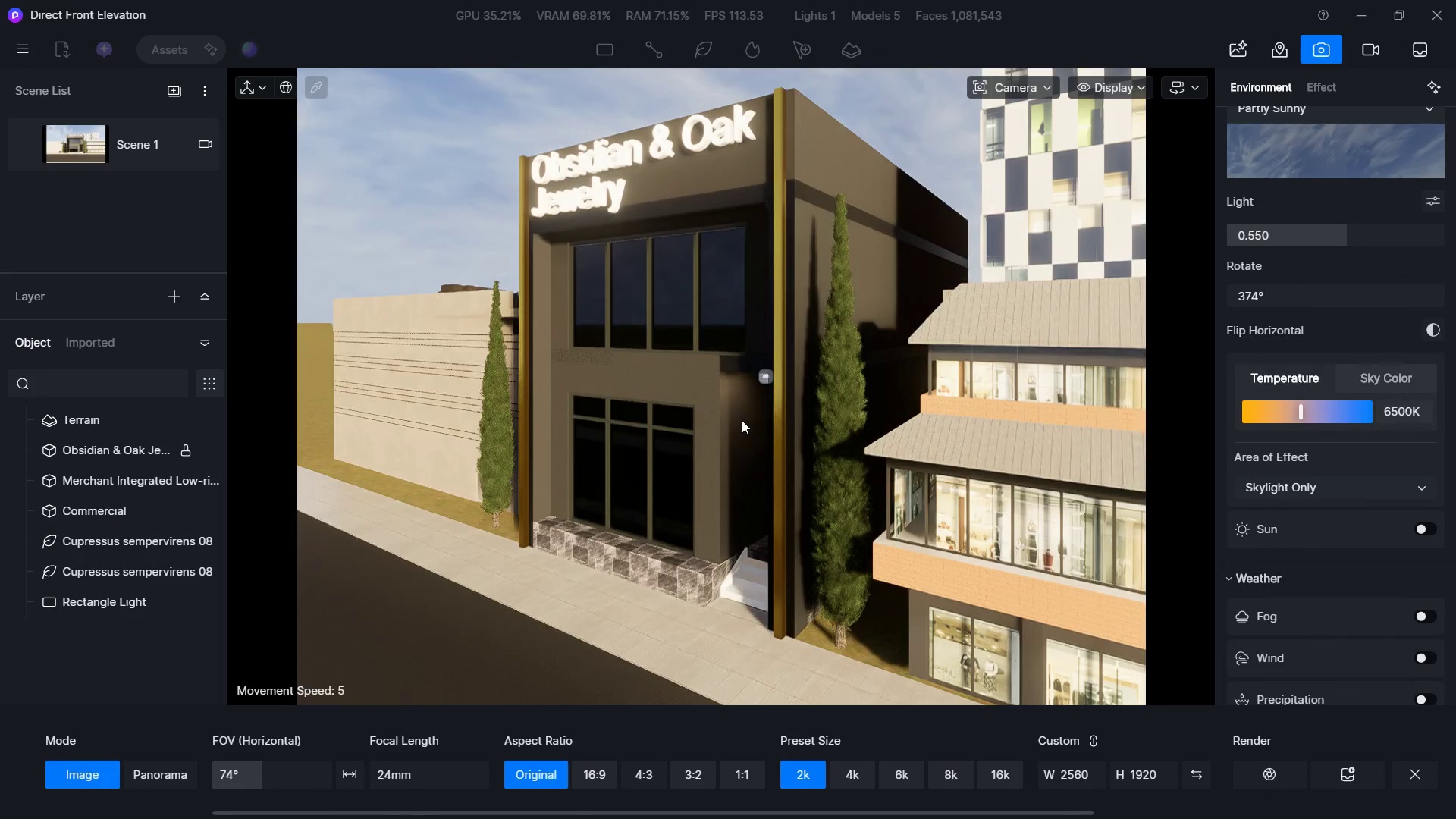 
hold_key(key=E, duration=0.42)
 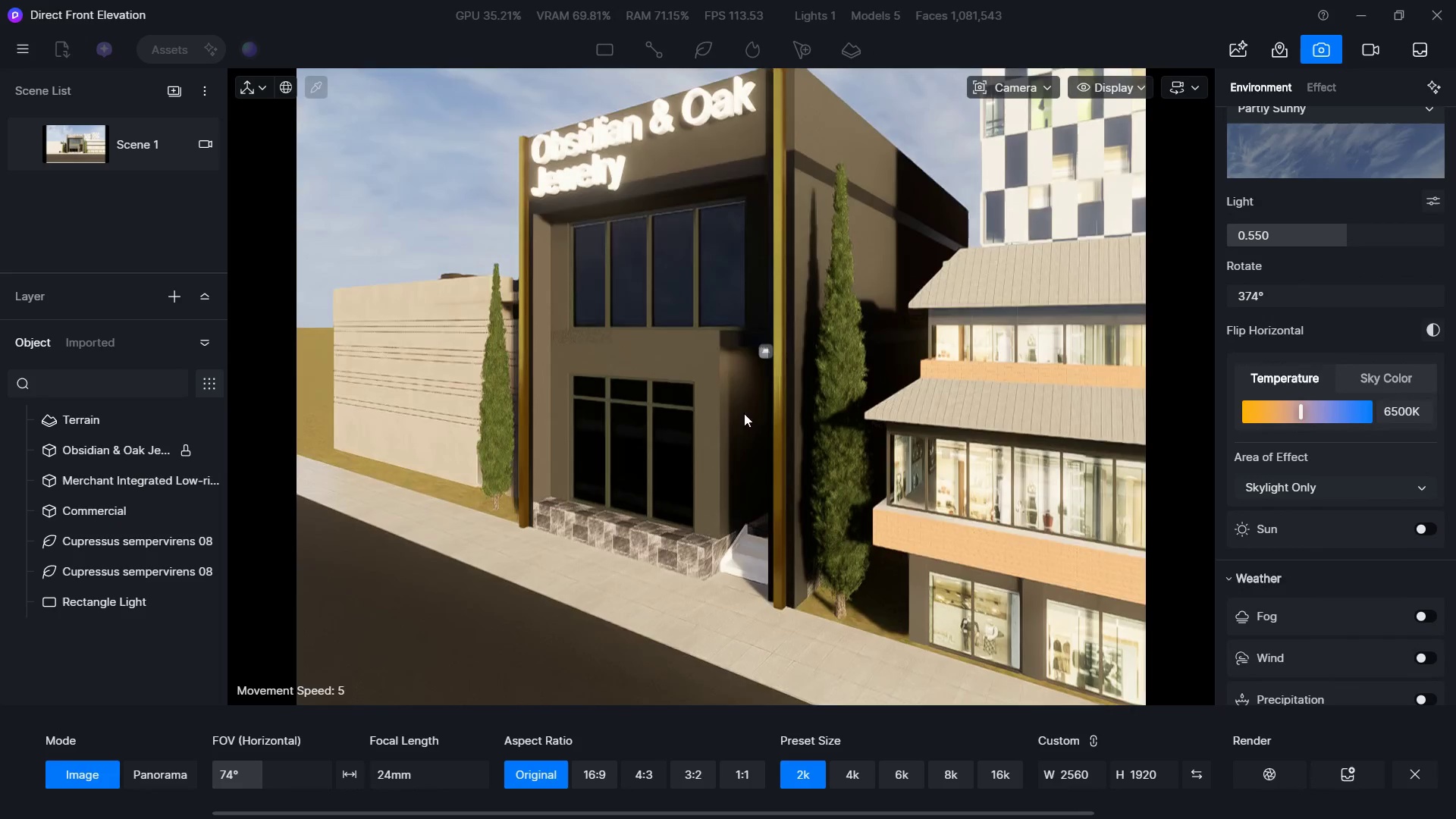 
hold_key(key=S, duration=0.44)
 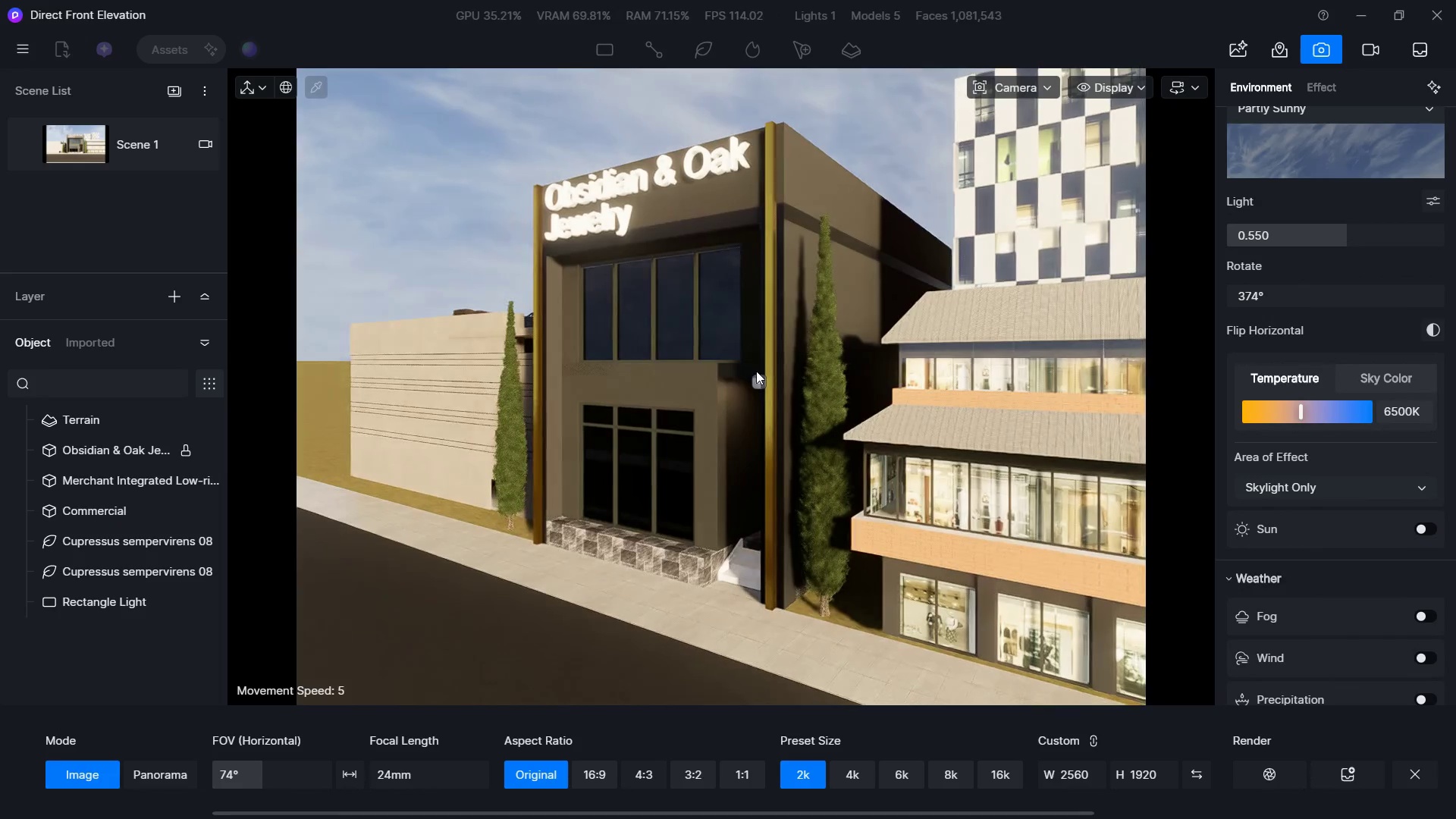 
type(wd)
 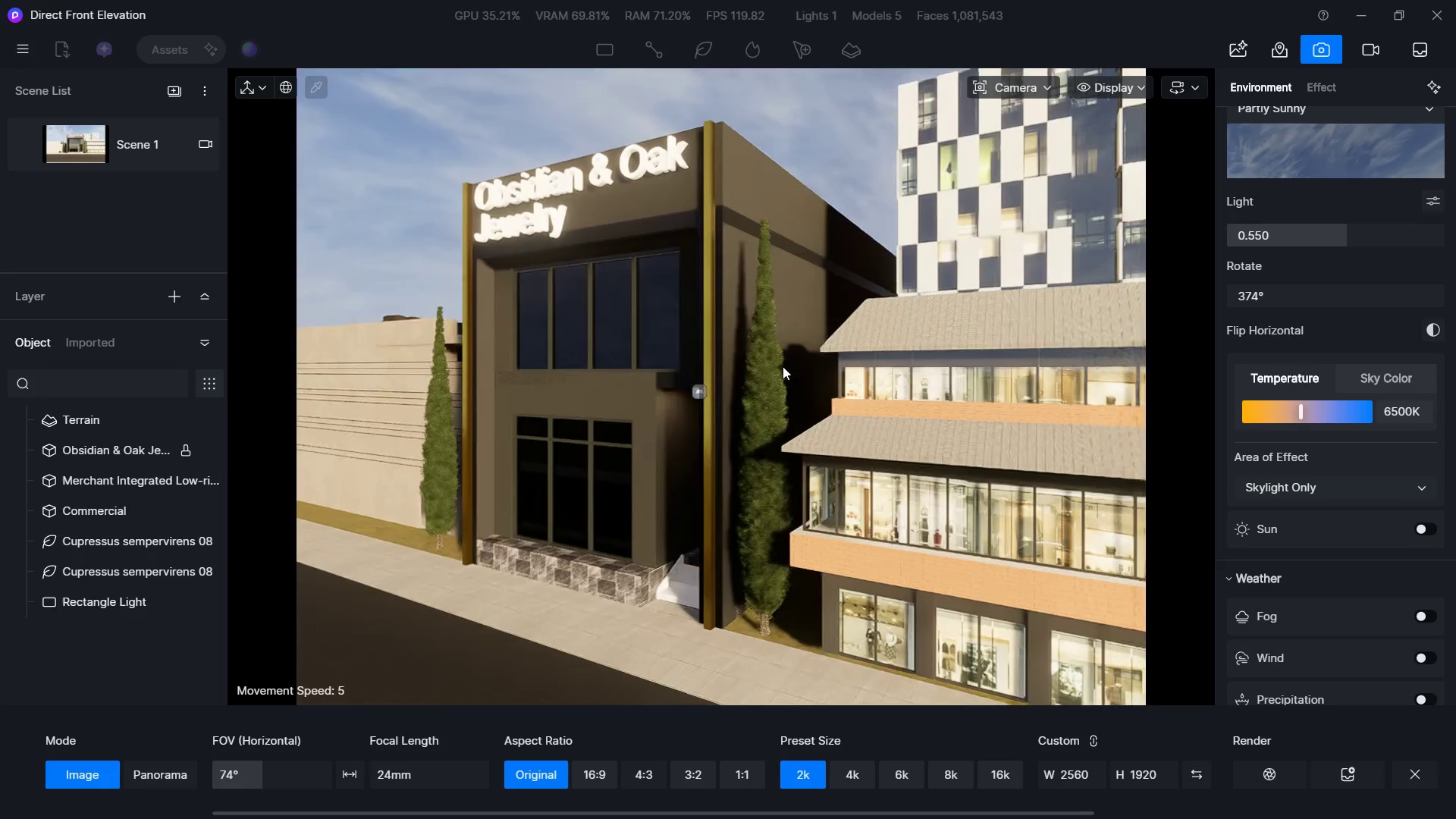 
type(aawawdsdws)
 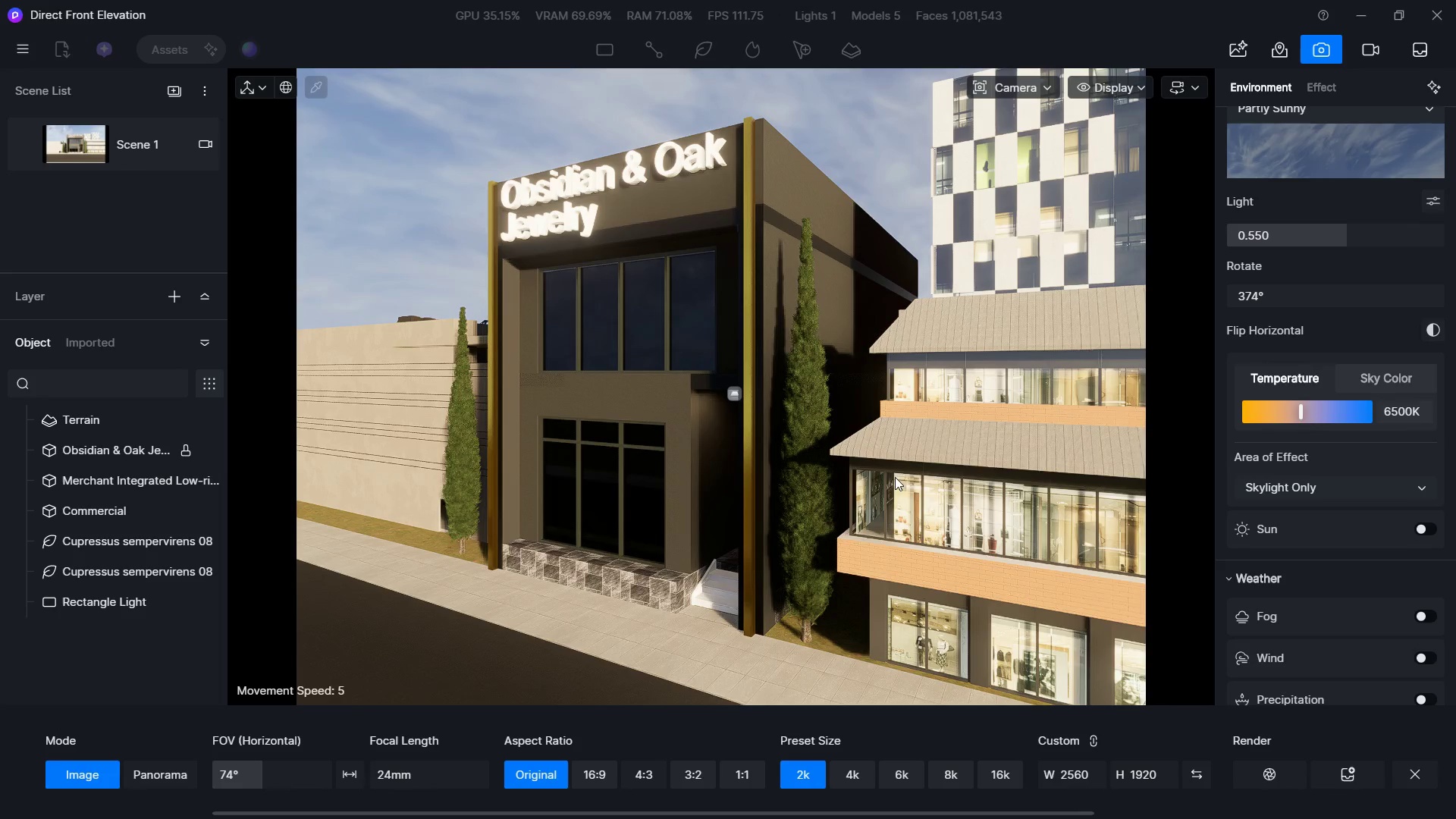 
left_click([1252, 768])
 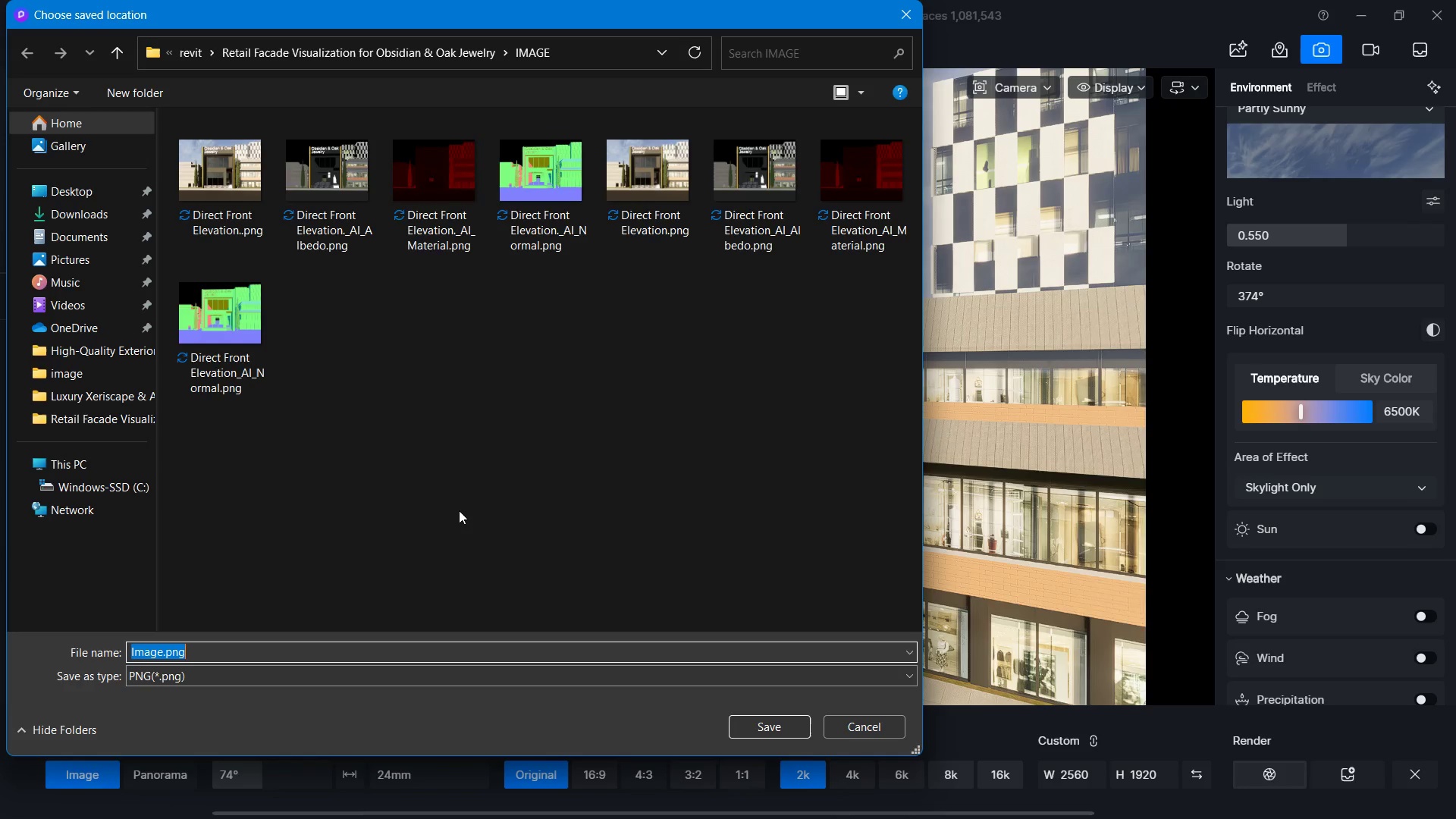 
key(Alt+Tab)
 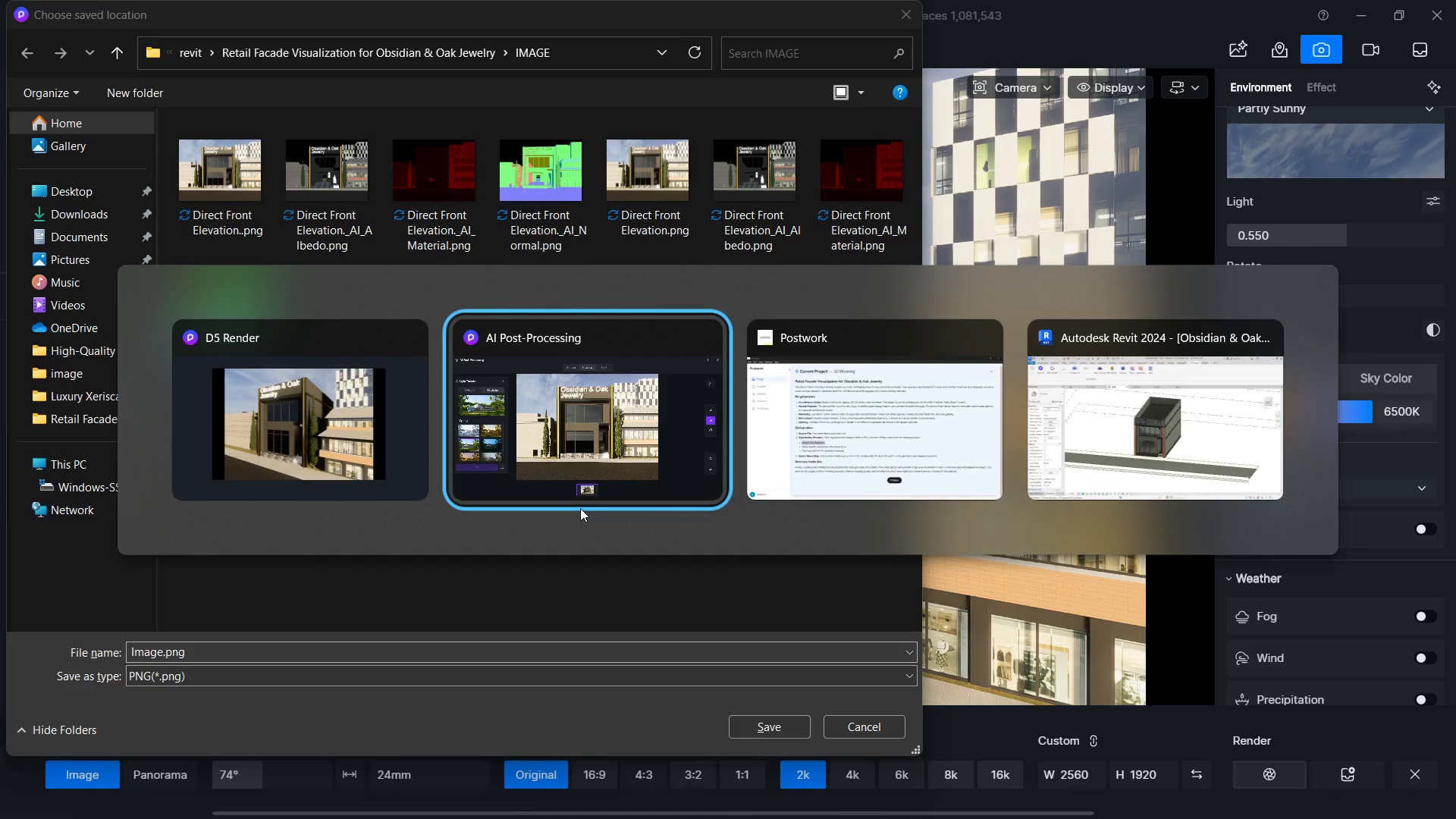 
key(Alt+Tab)